 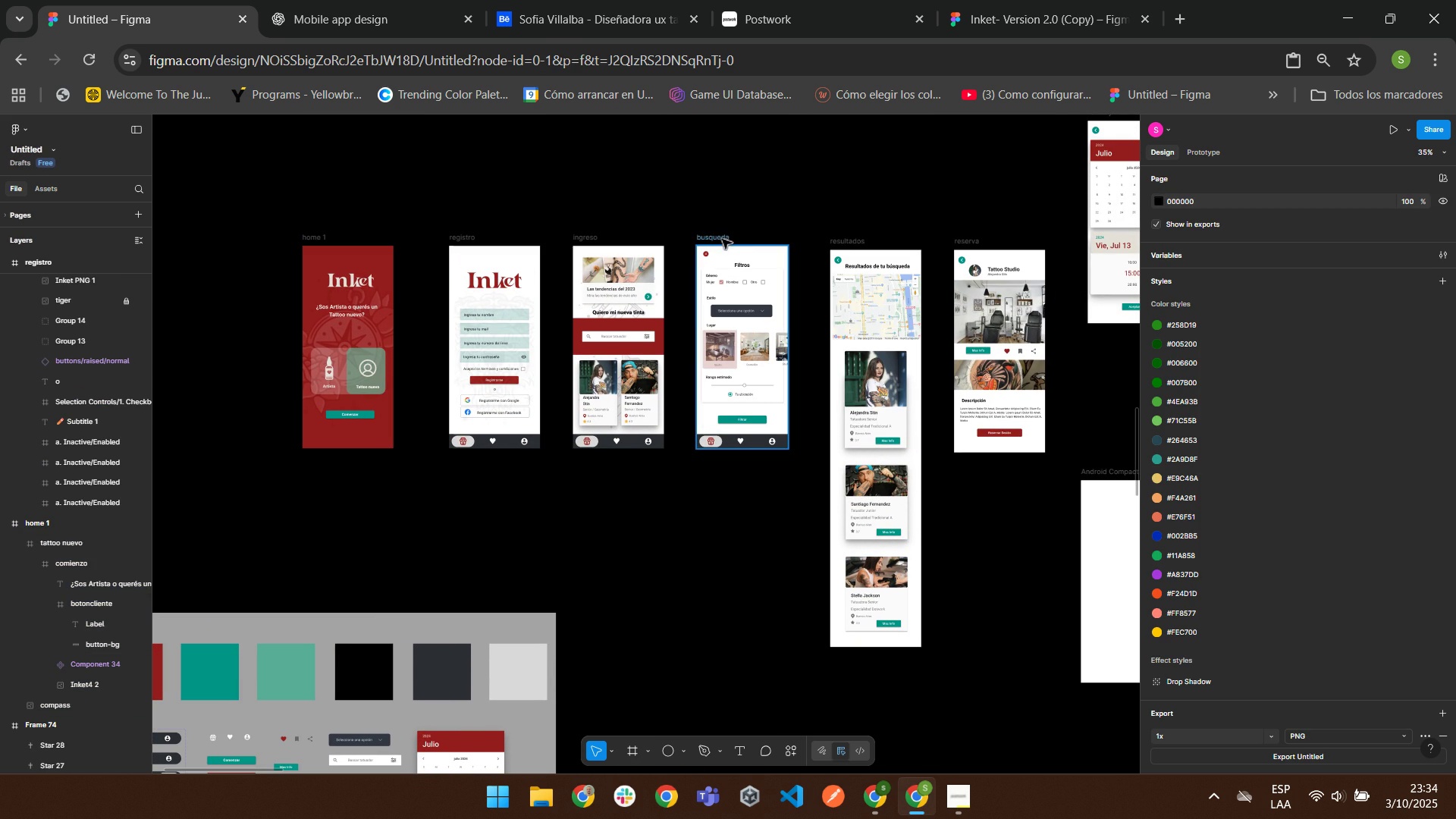 
scroll: coordinate [939, 490], scroll_direction: down, amount: 2.0
 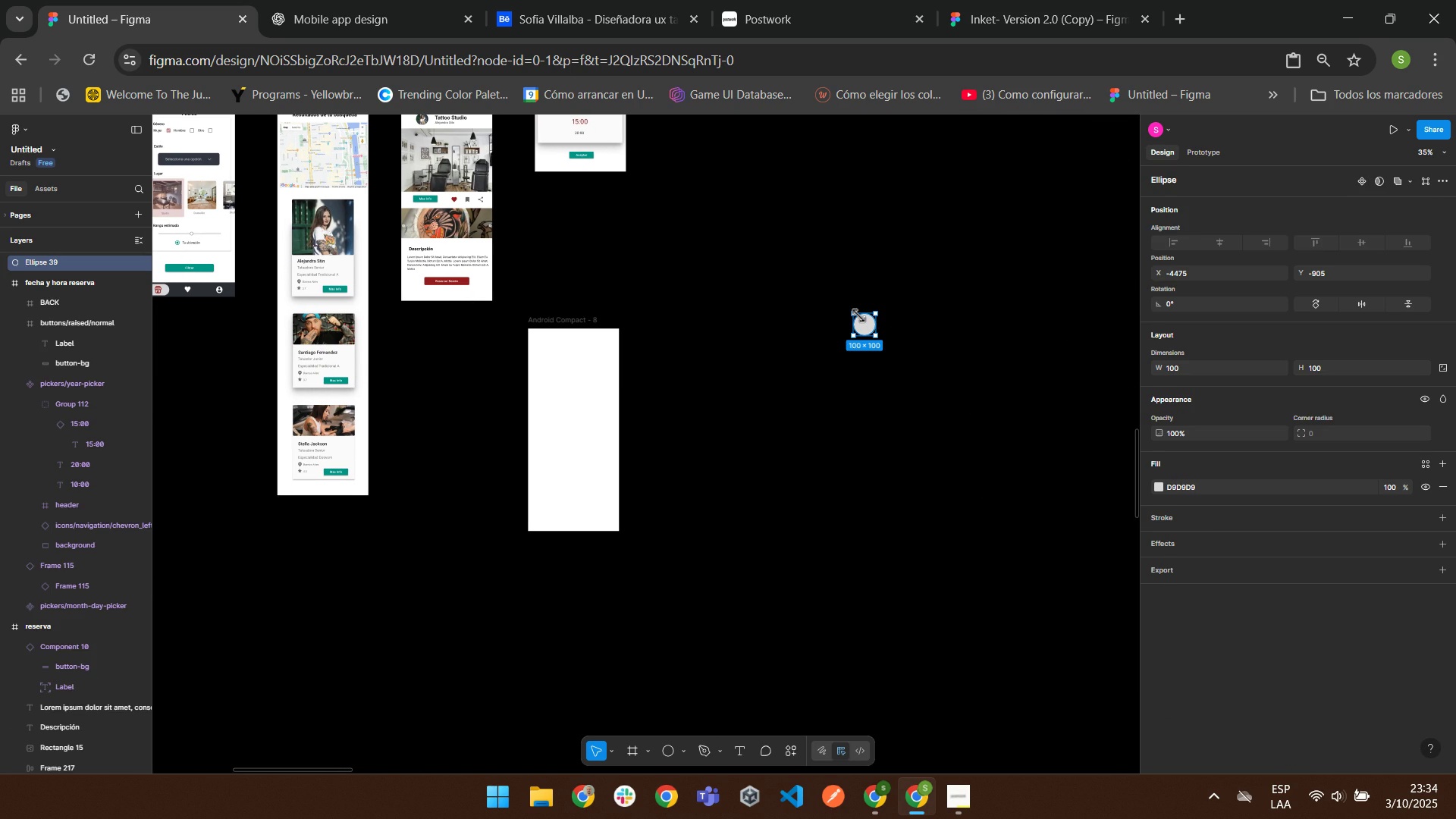 
key(Delete)
 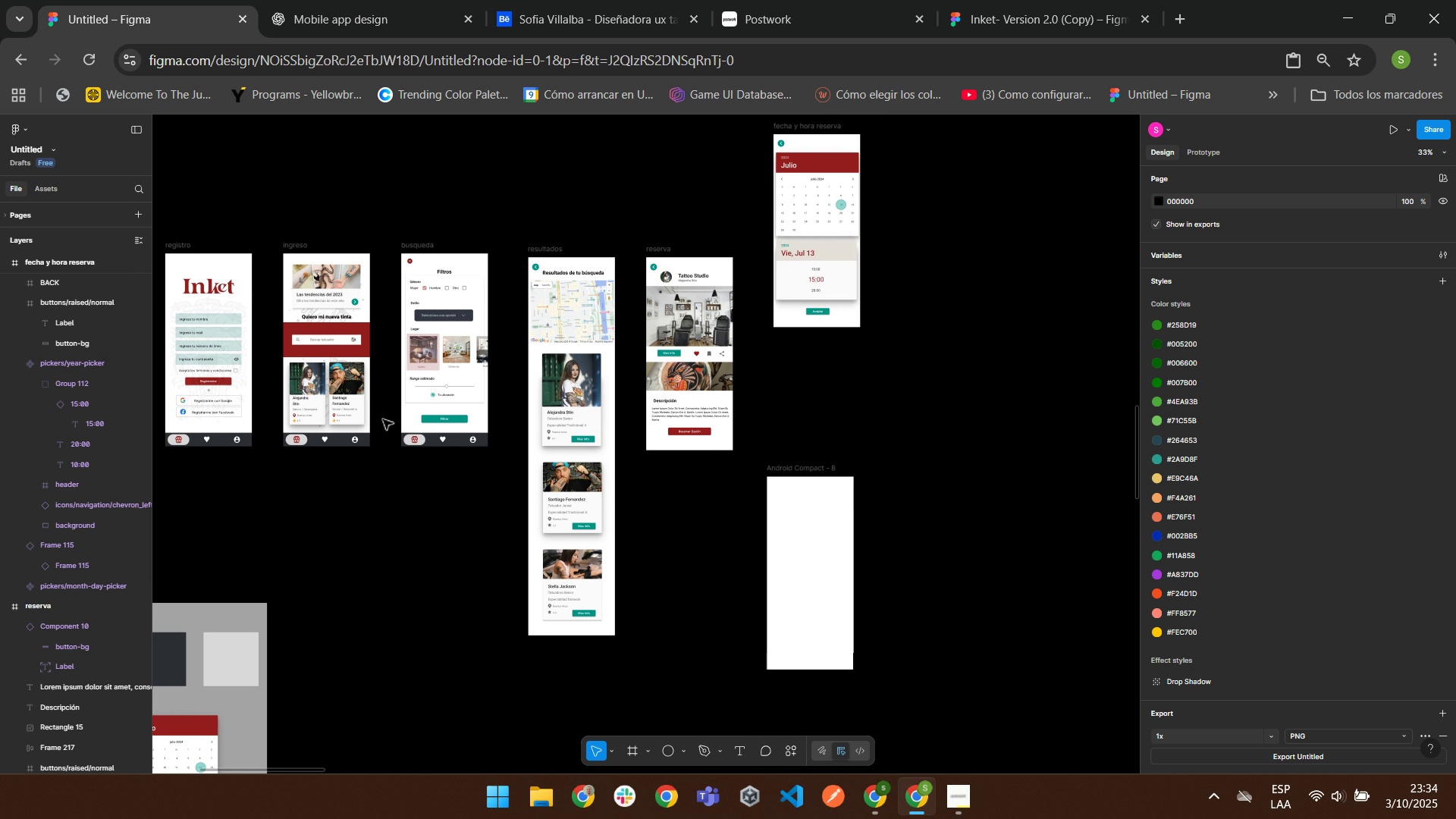 
wait(23.7)
 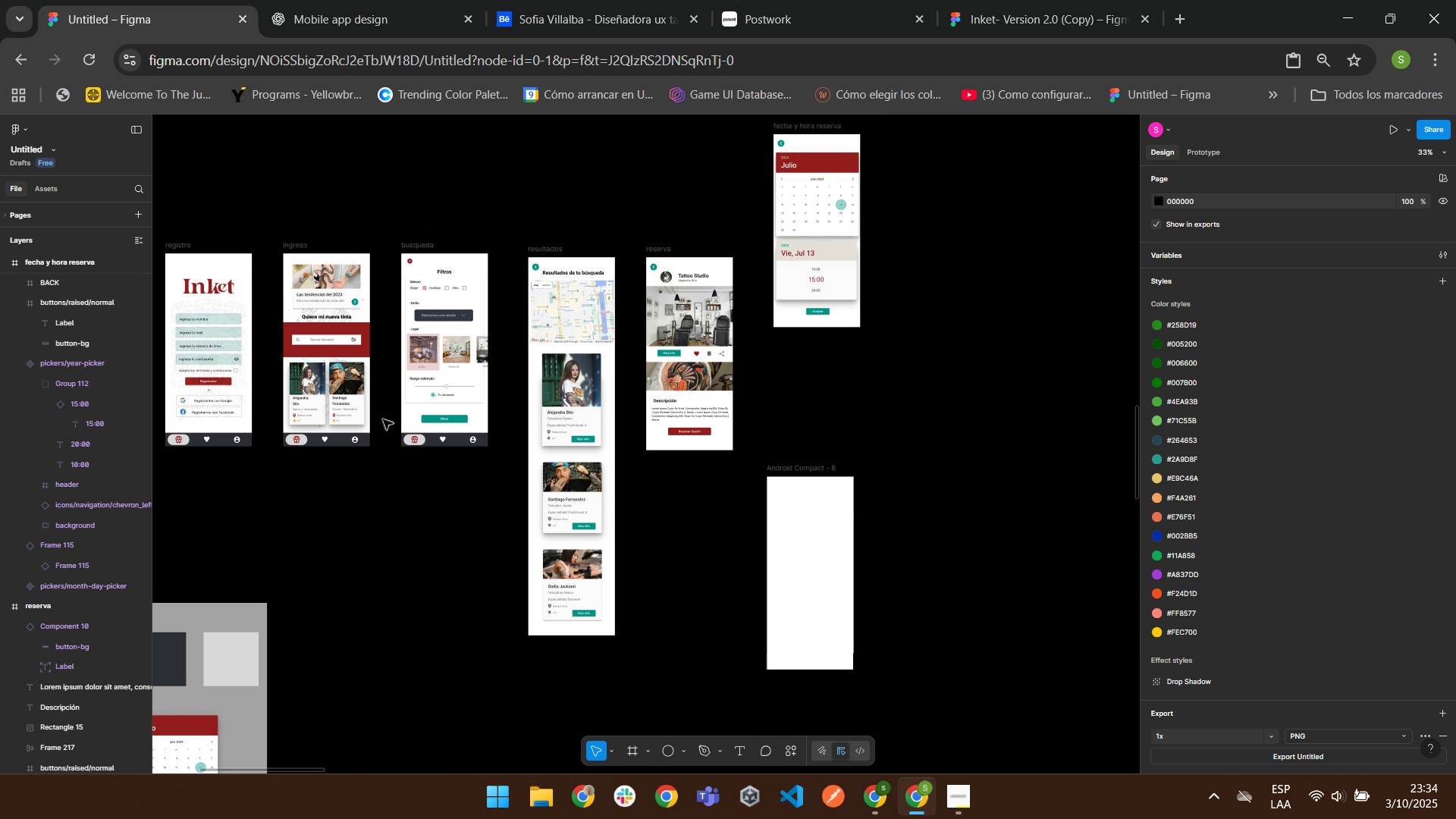 
scroll: coordinate [441, 503], scroll_direction: down, amount: 3.0
 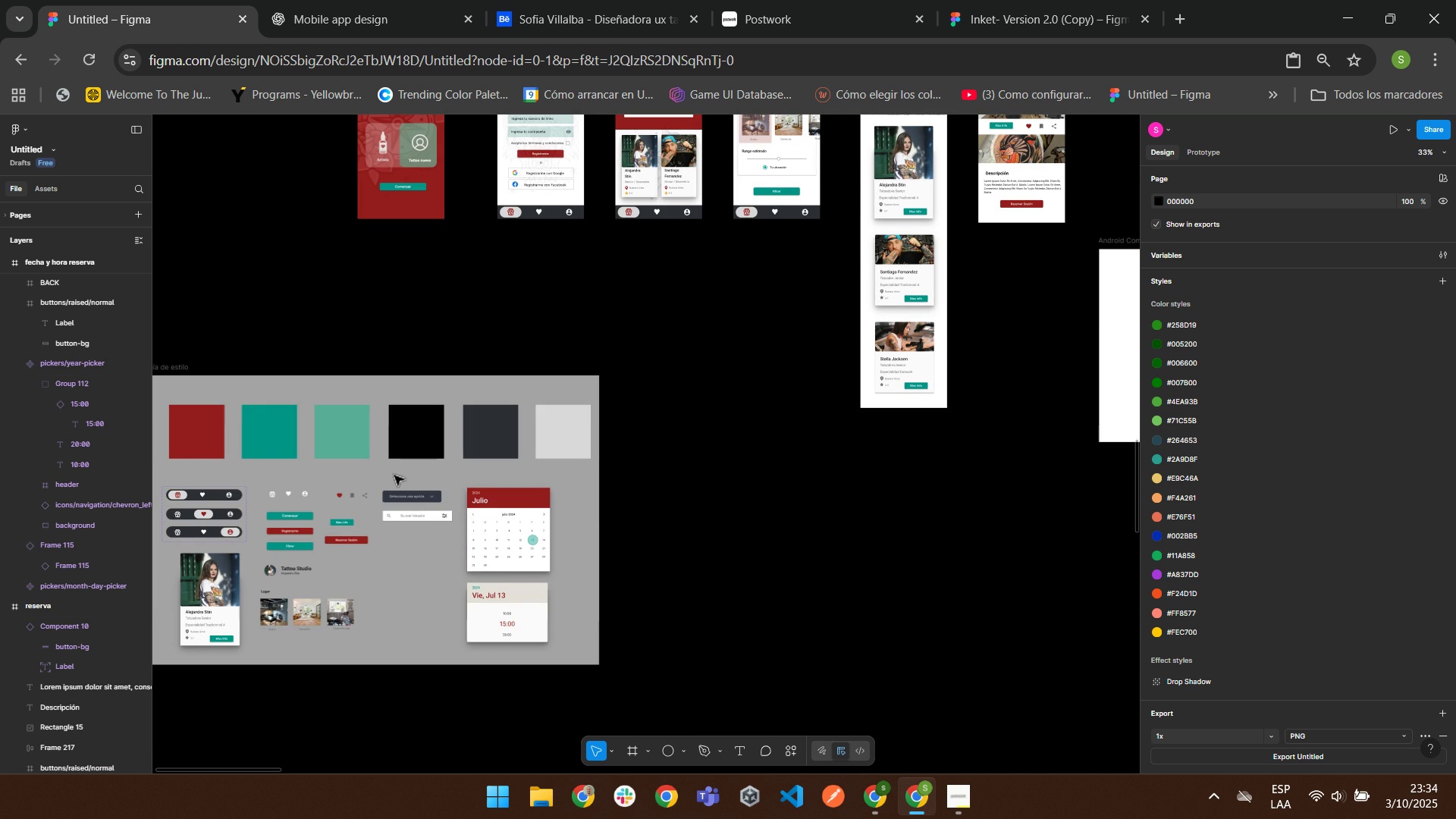 
left_click([207, 440])
 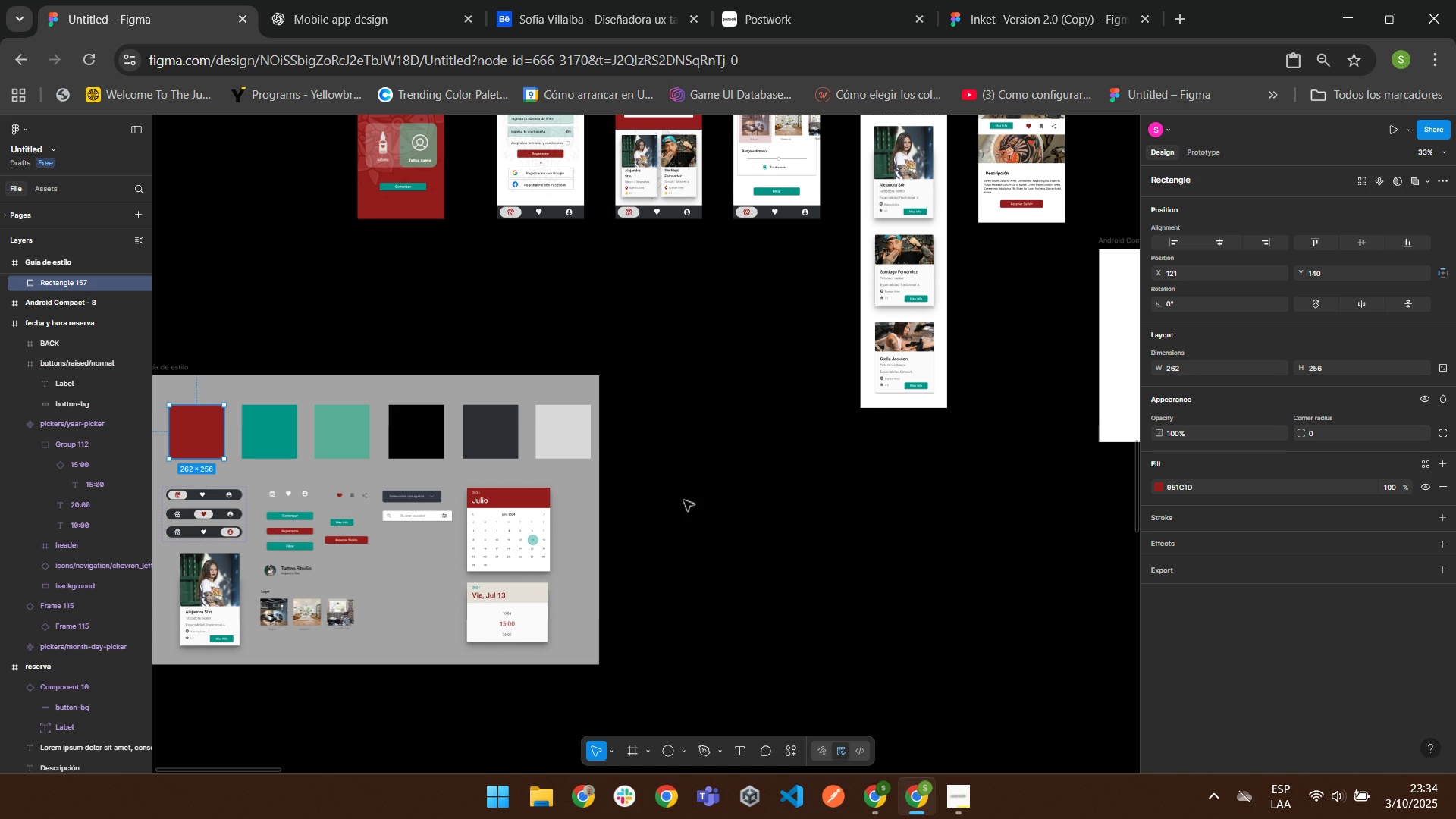 
scroll: coordinate [803, 479], scroll_direction: up, amount: 1.0
 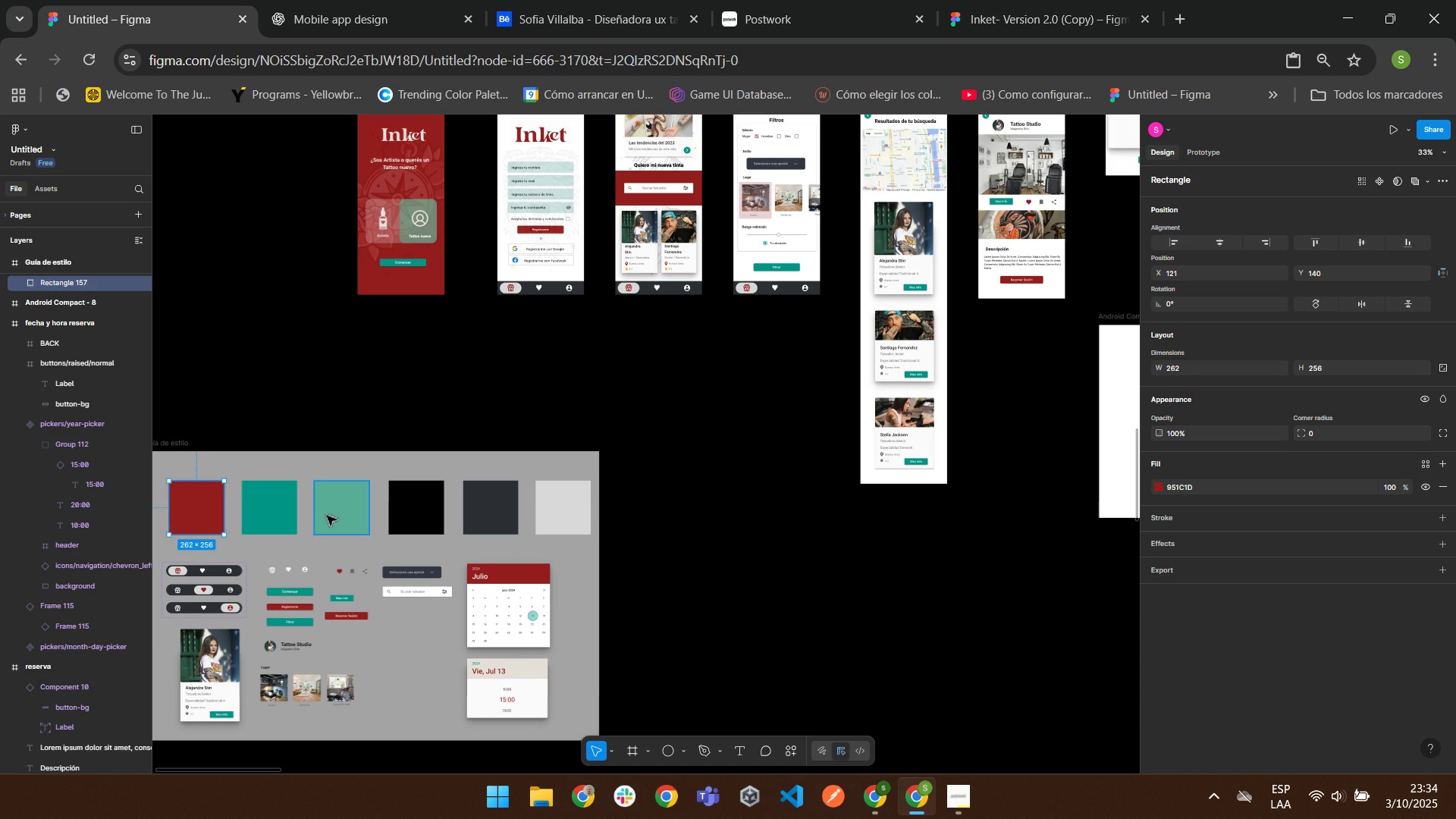 
mouse_move([199, 570])
 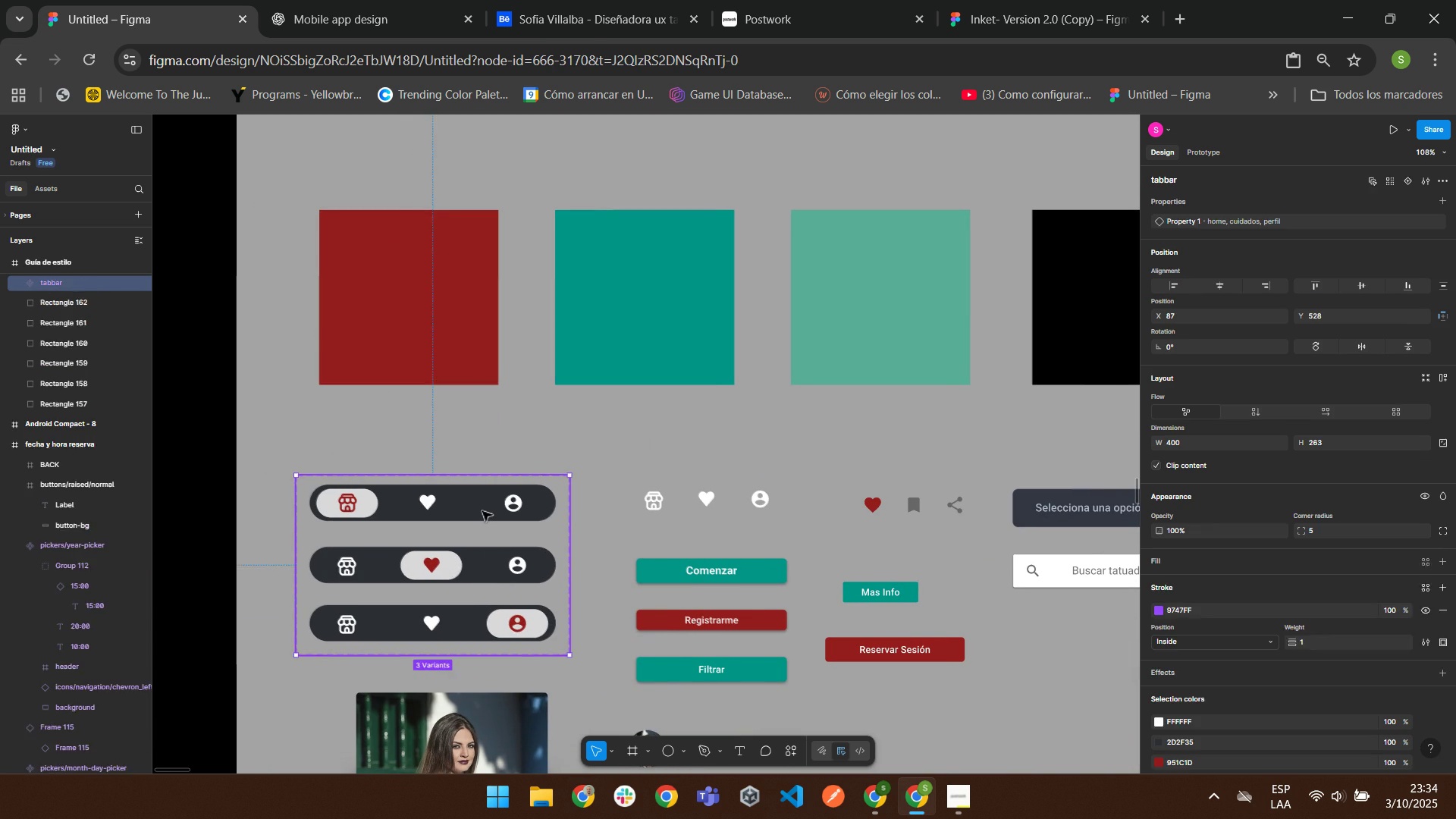 
double_click([482, 510])
 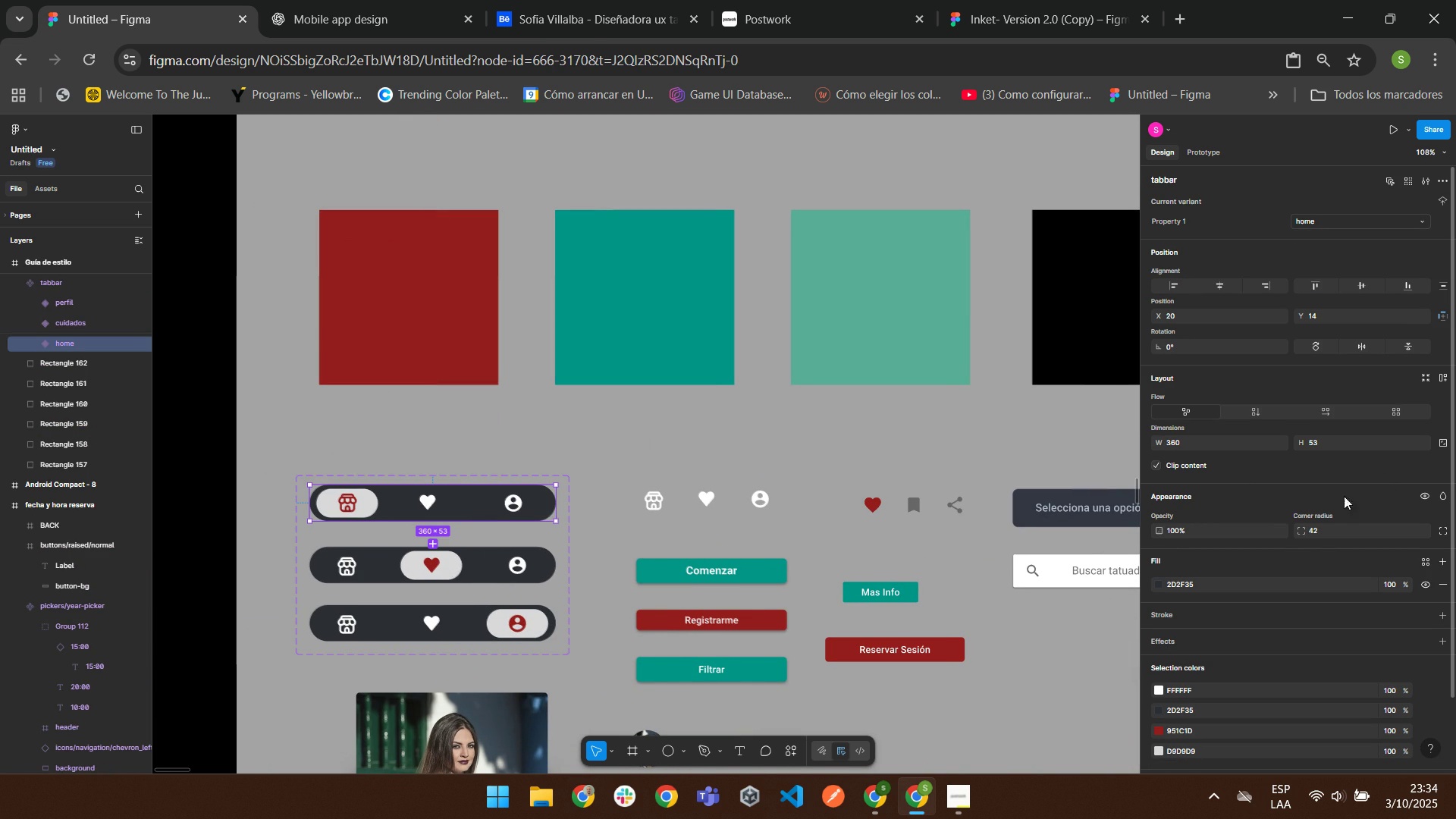 
left_click([1320, 533])
 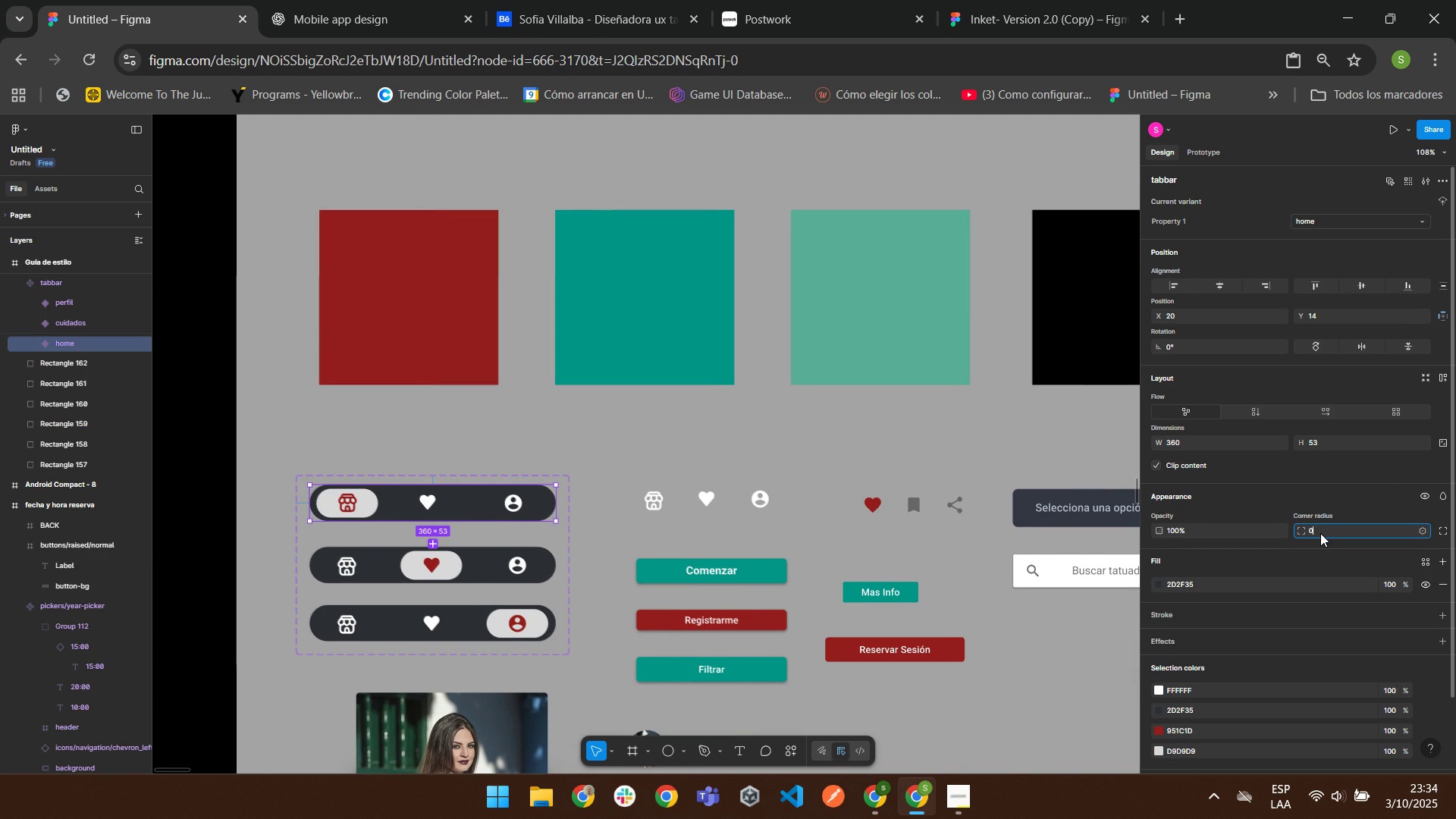 
key(Numpad0)
 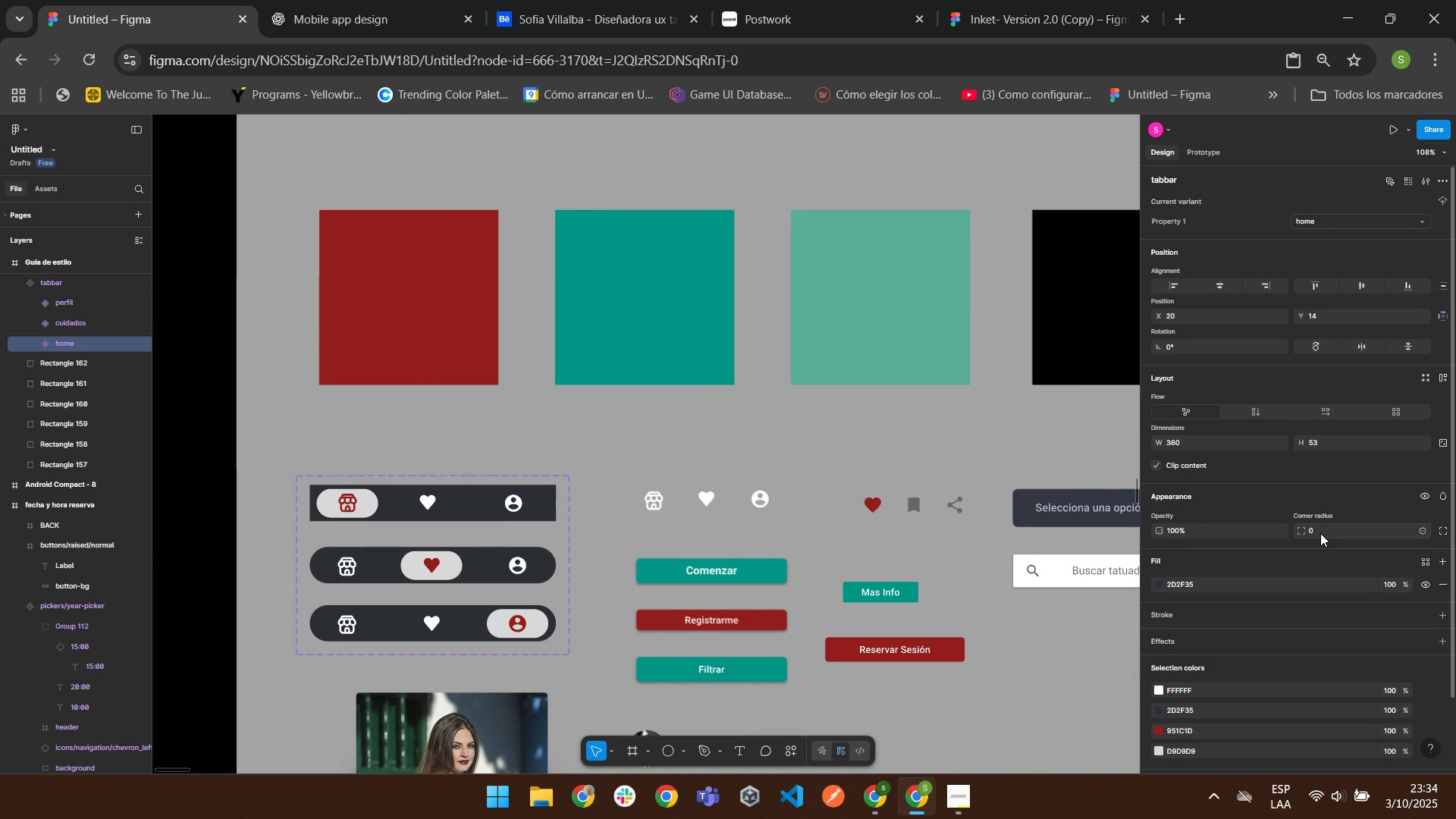 
key(Enter)
 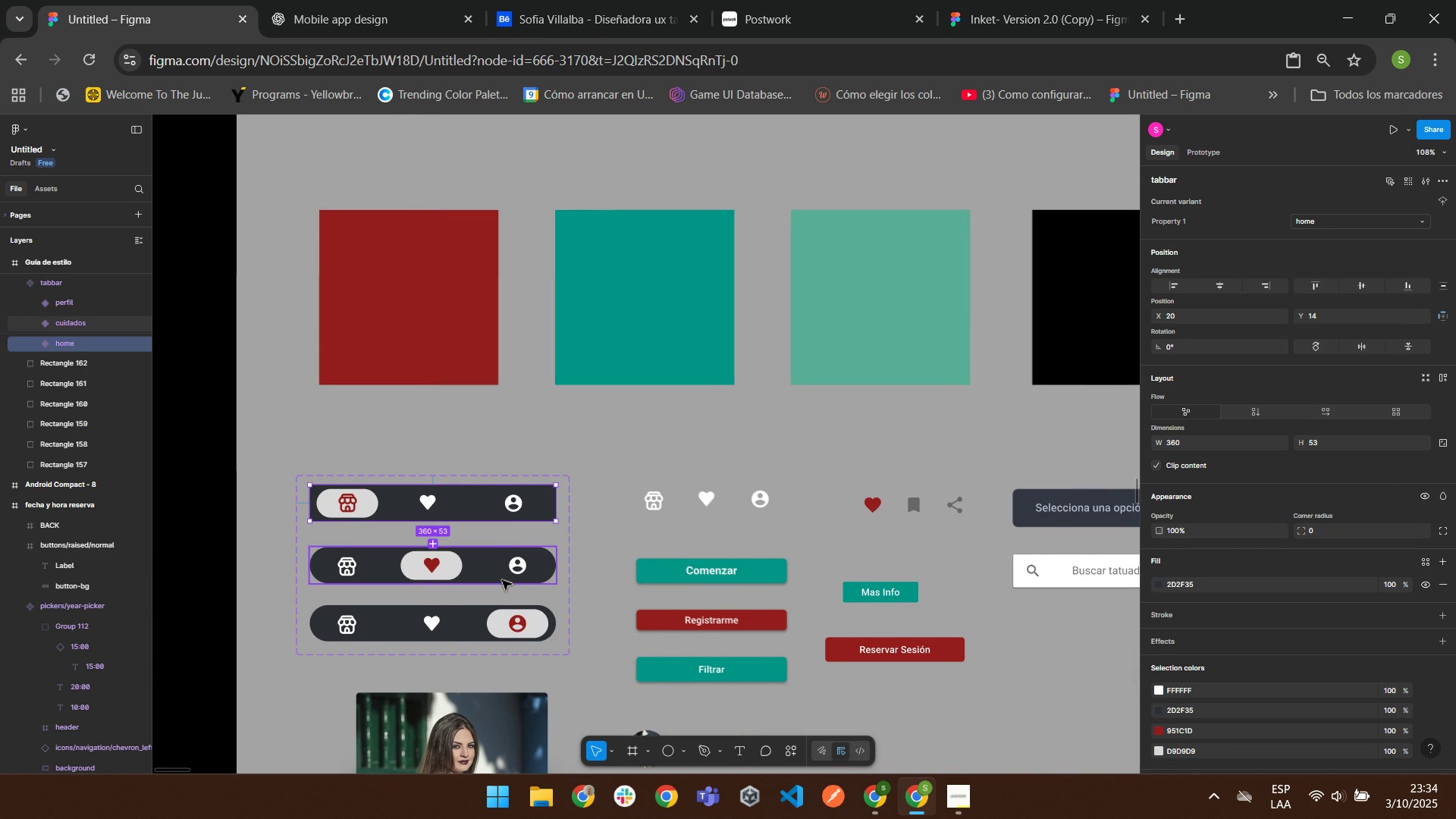 
double_click([501, 579])
 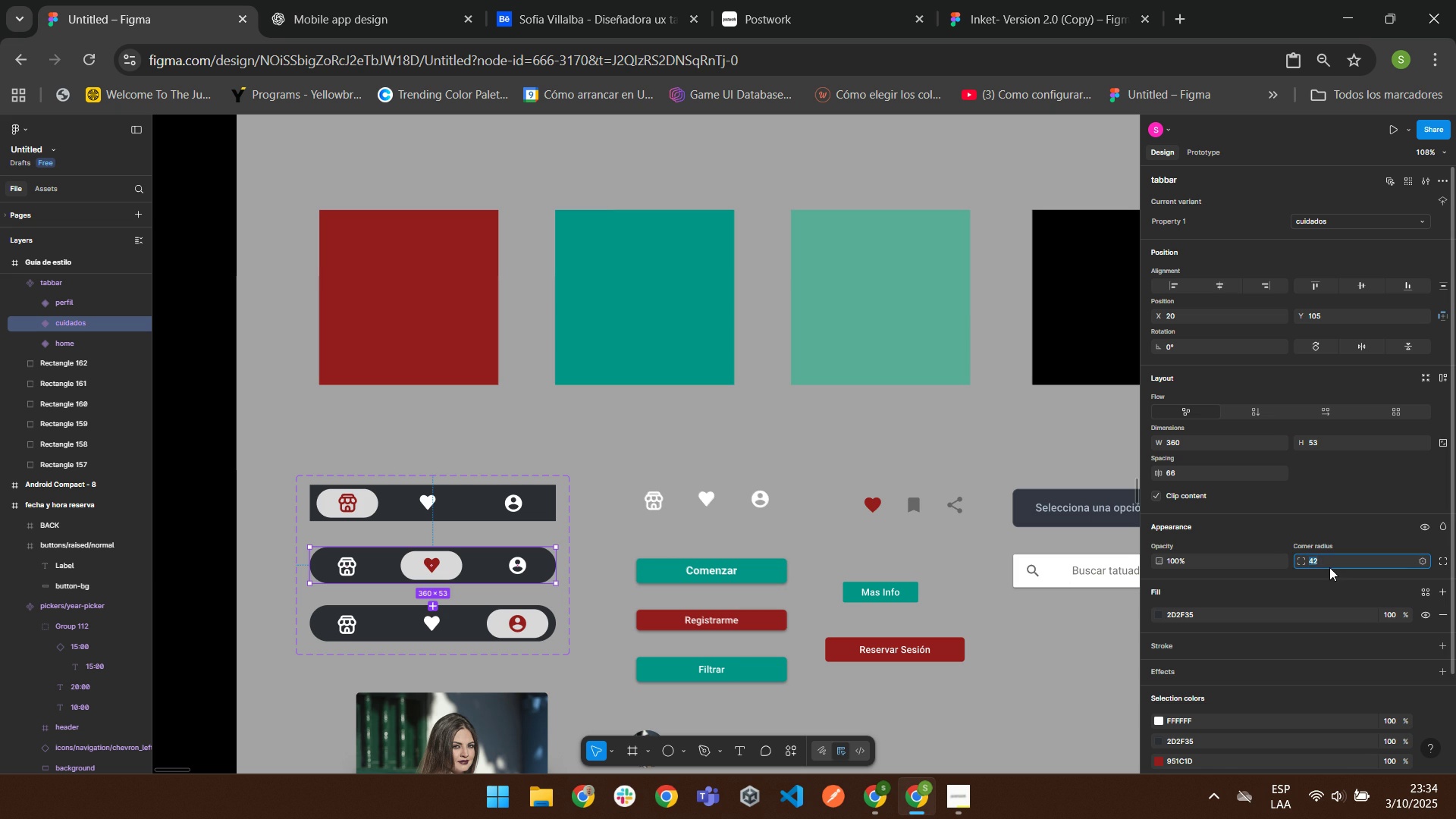 
key(Numpad0)
 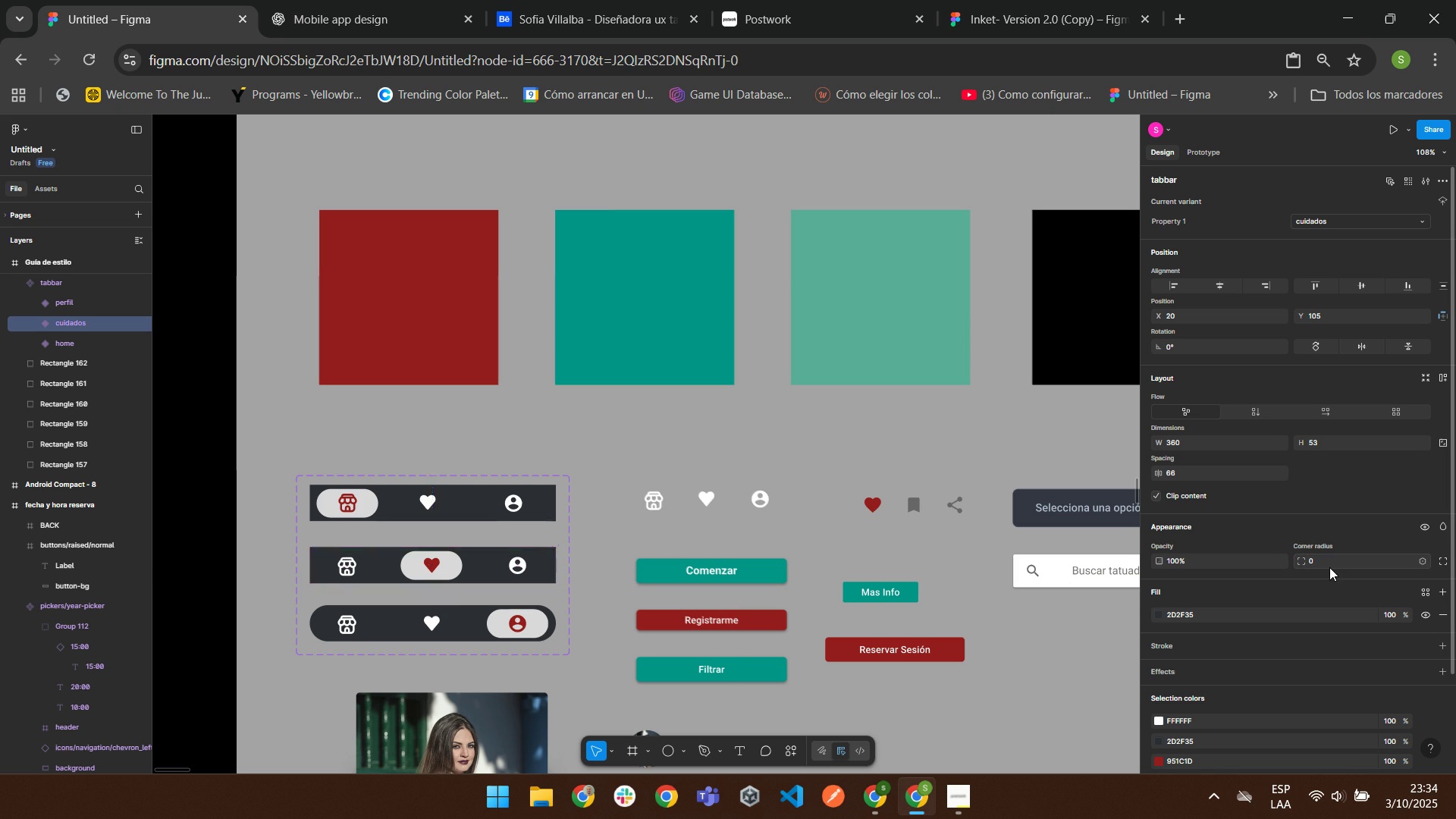 
key(Enter)
 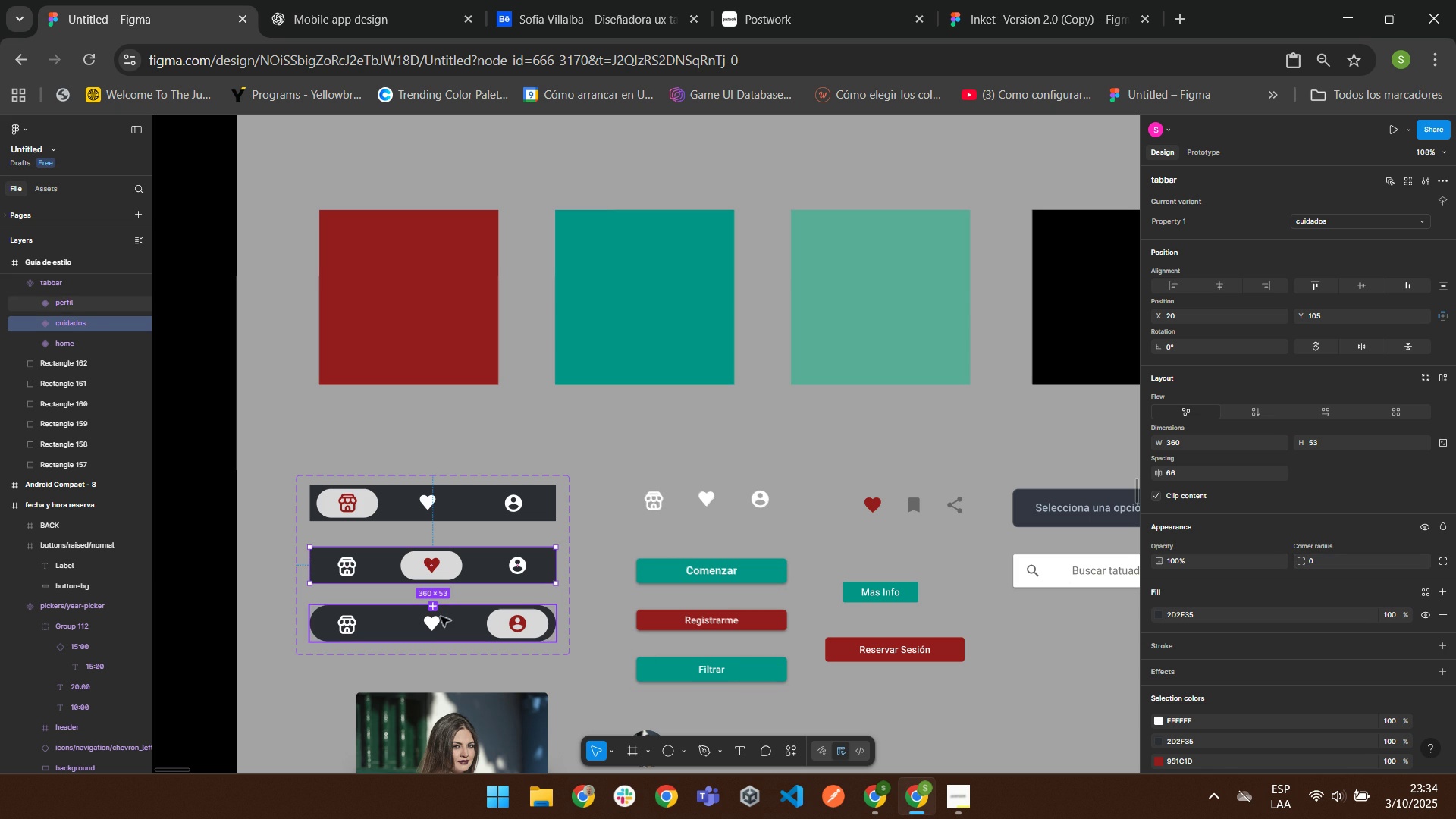 
left_click([438, 617])
 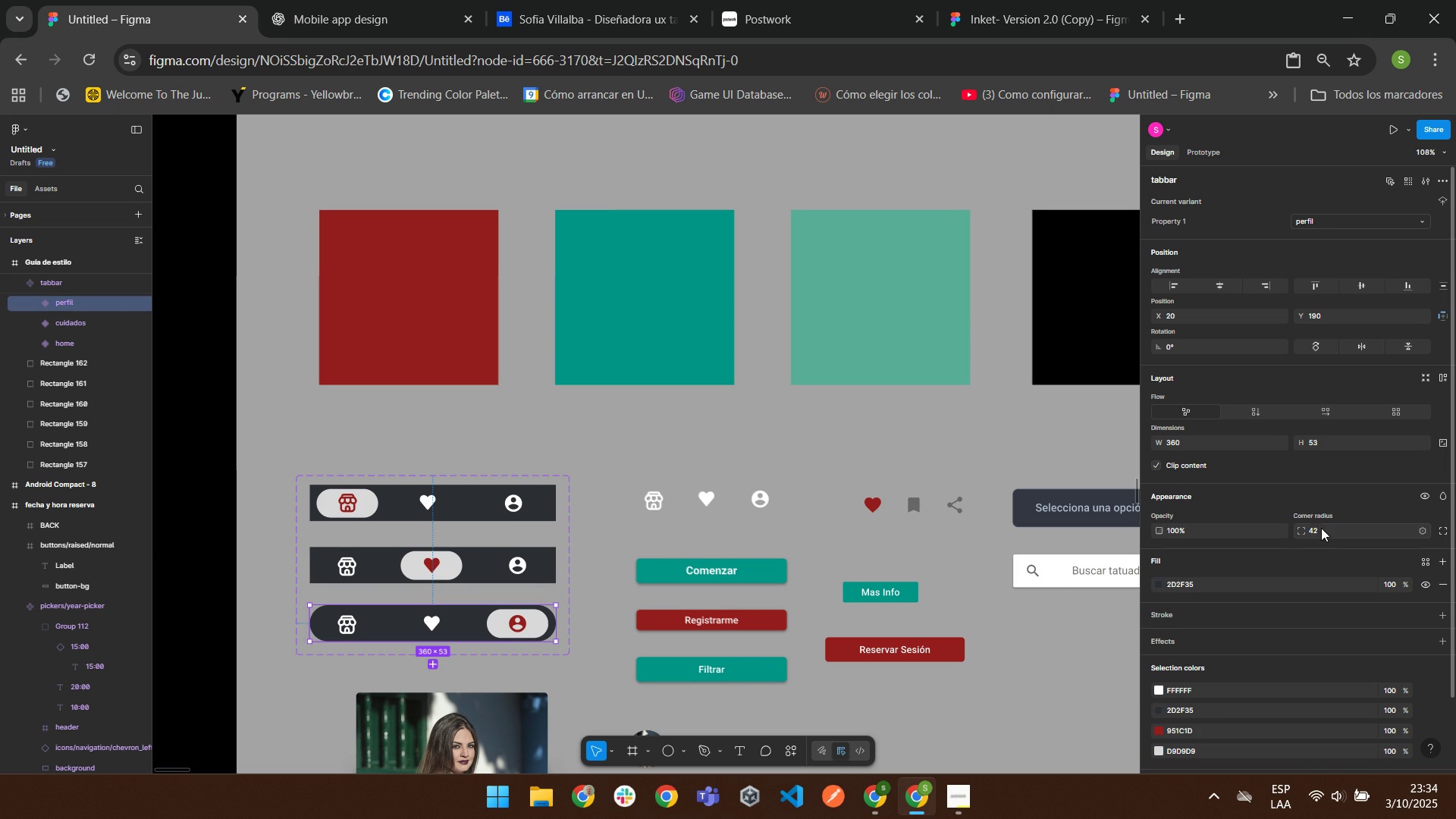 
left_click([1320, 529])
 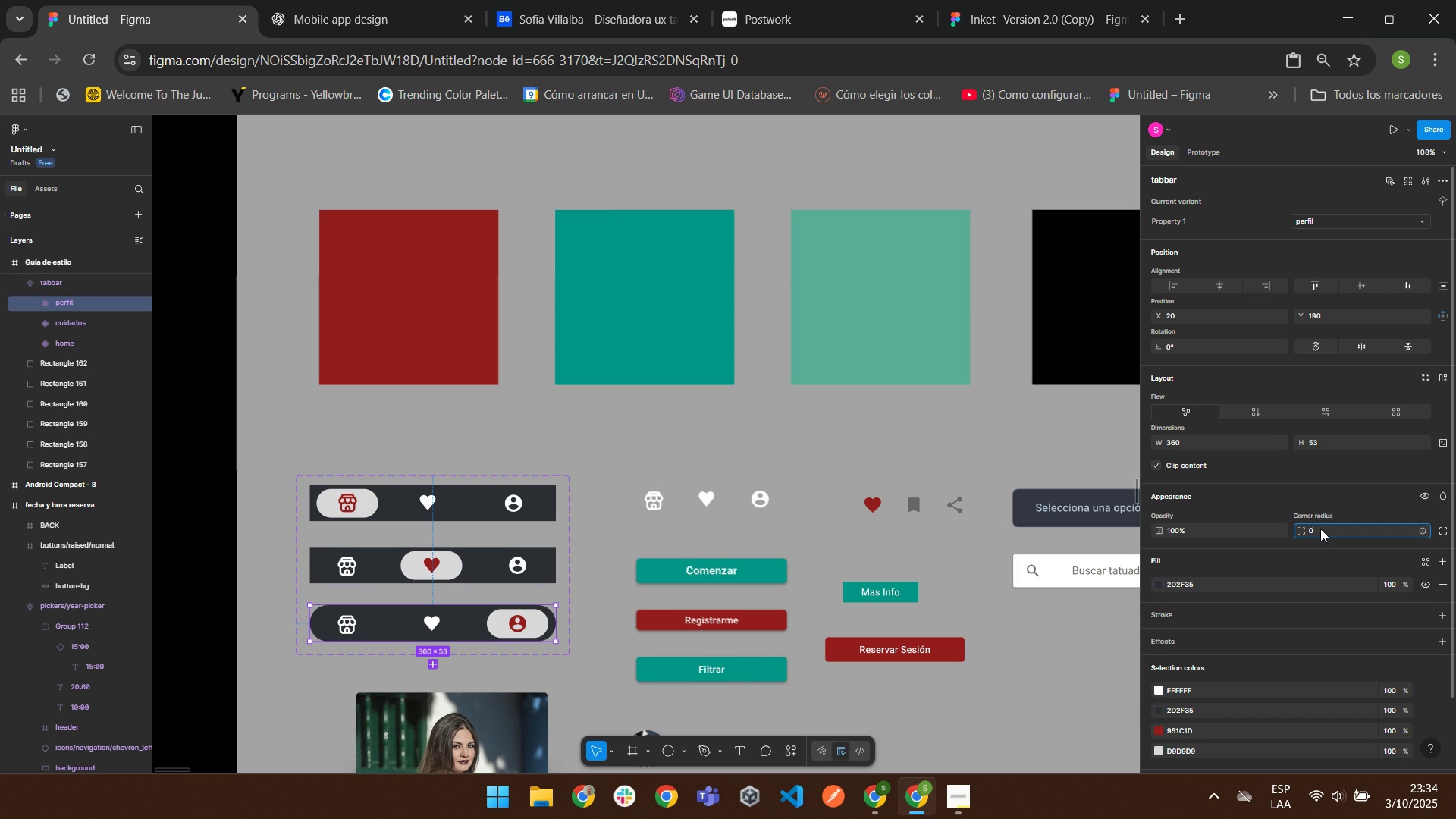 
key(Numpad0)
 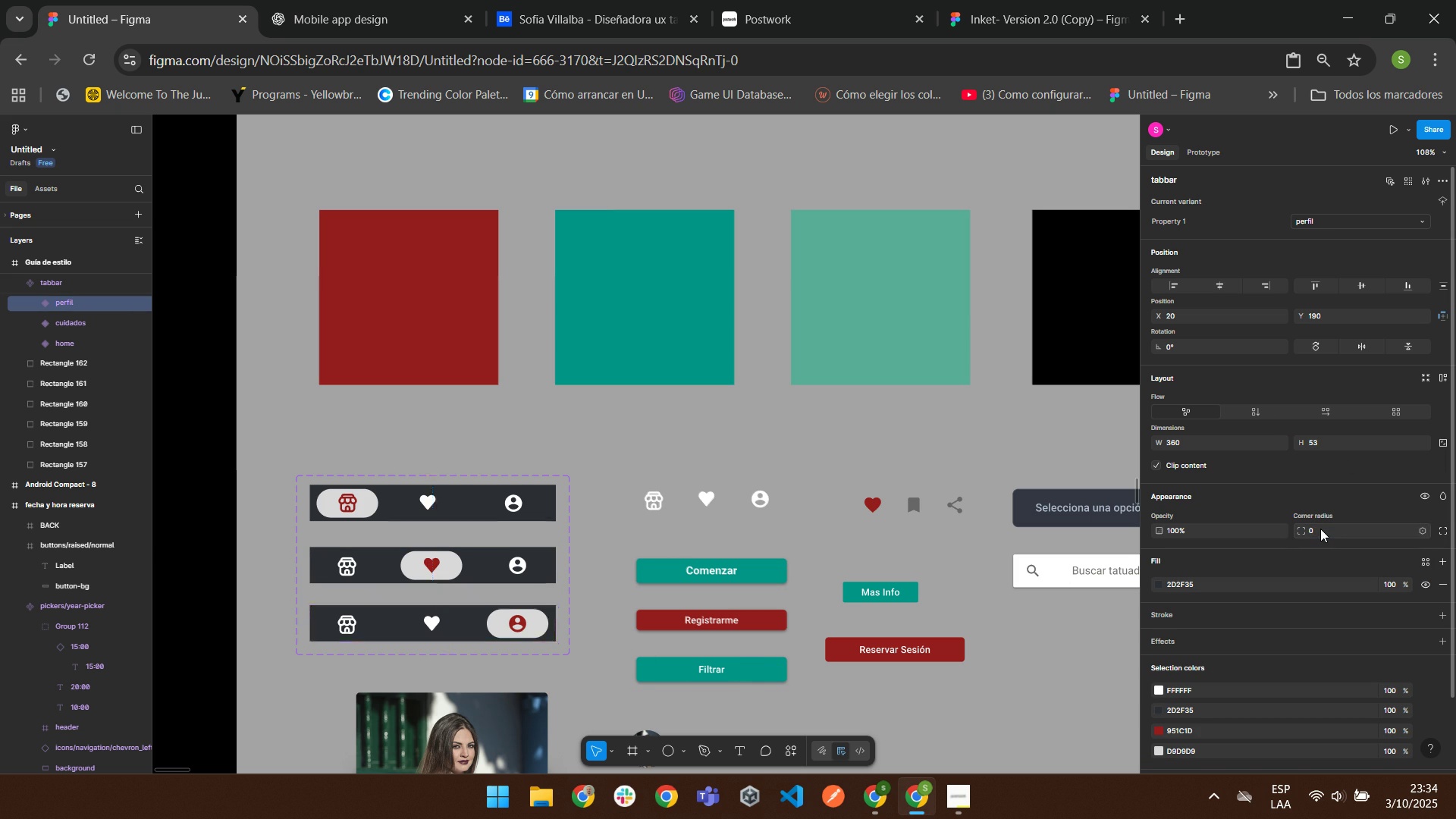 
key(Enter)
 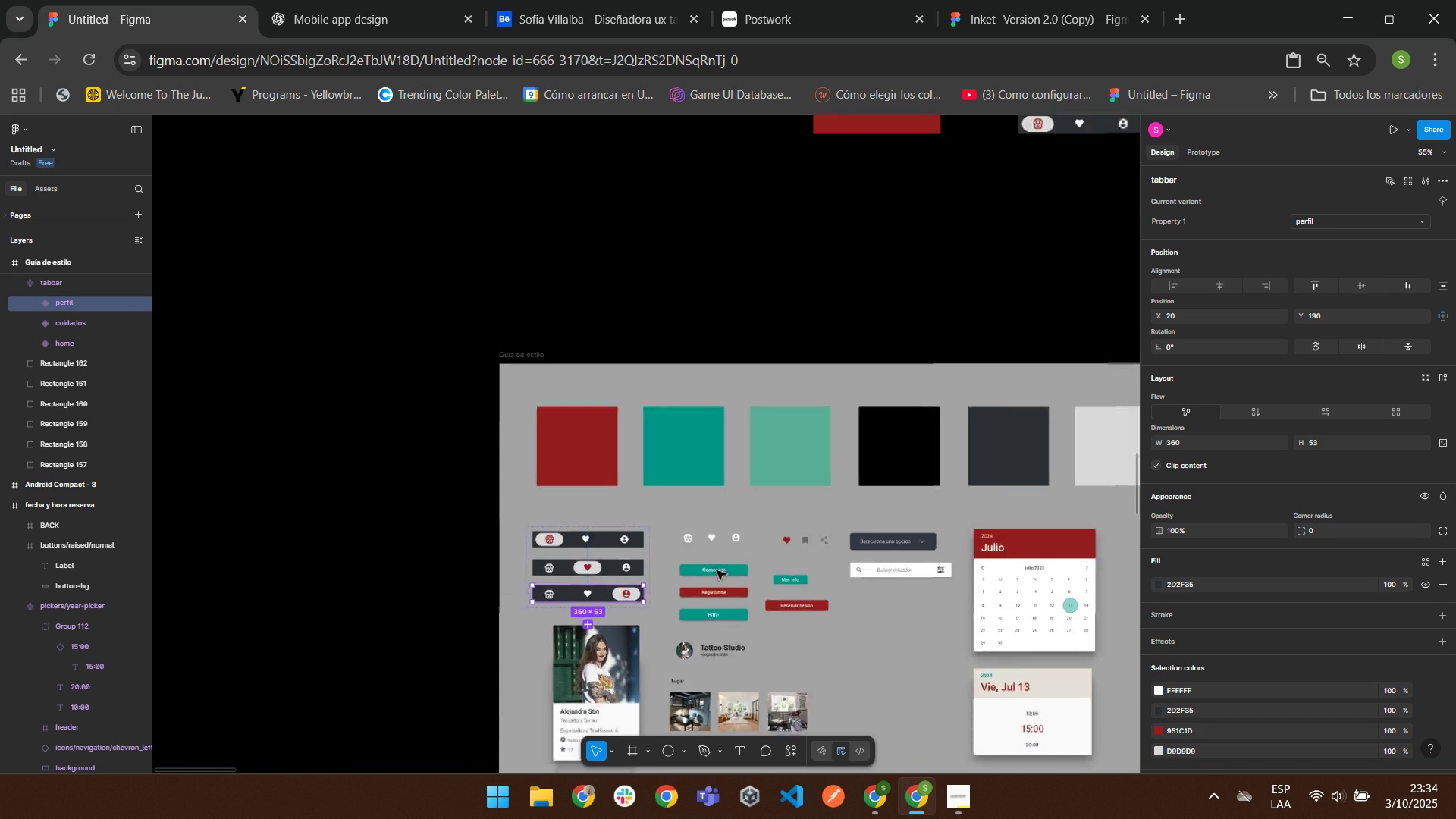 
left_click([848, 633])
 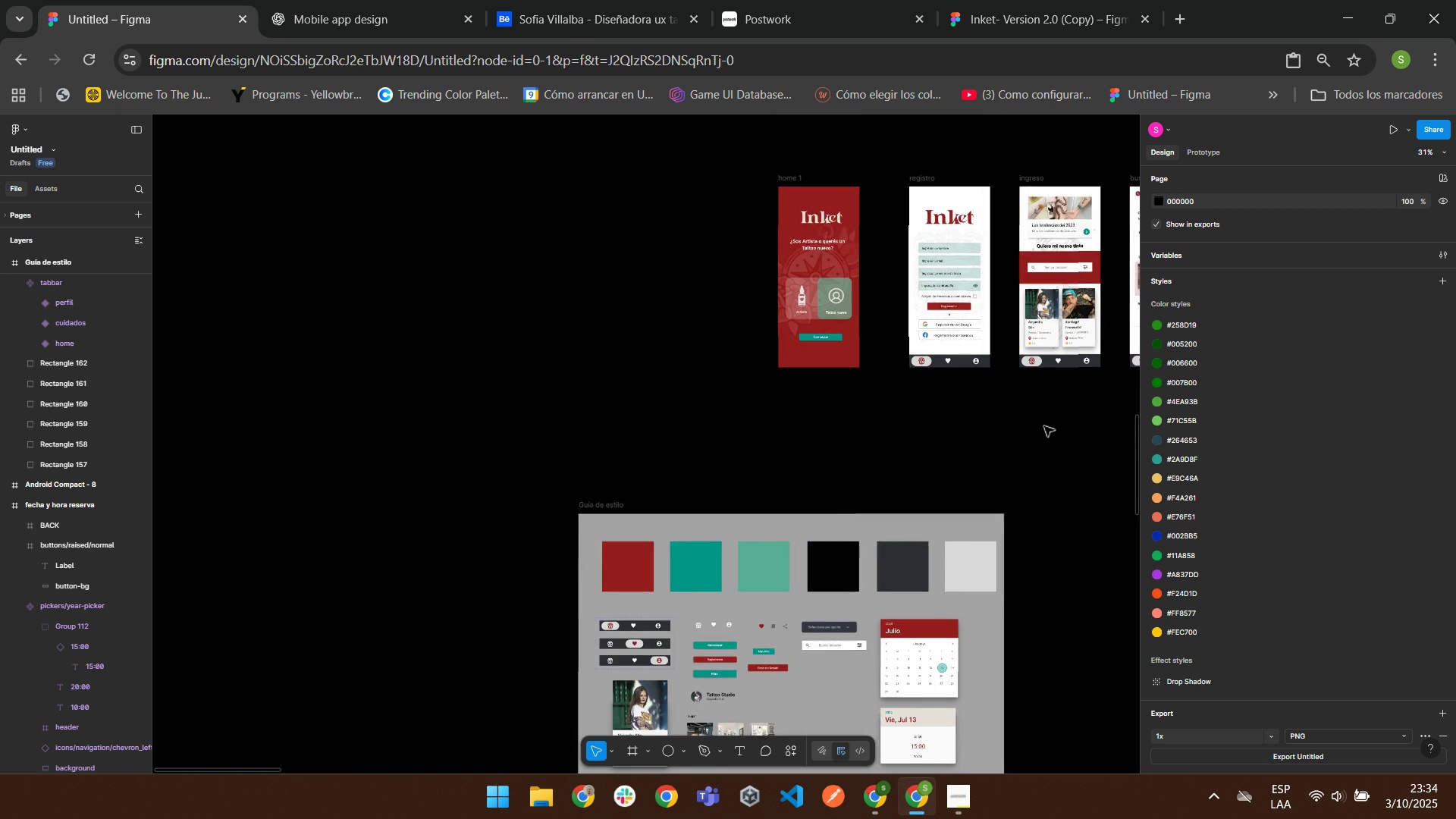 
scroll: coordinate [1043, 425], scroll_direction: up, amount: 2.0
 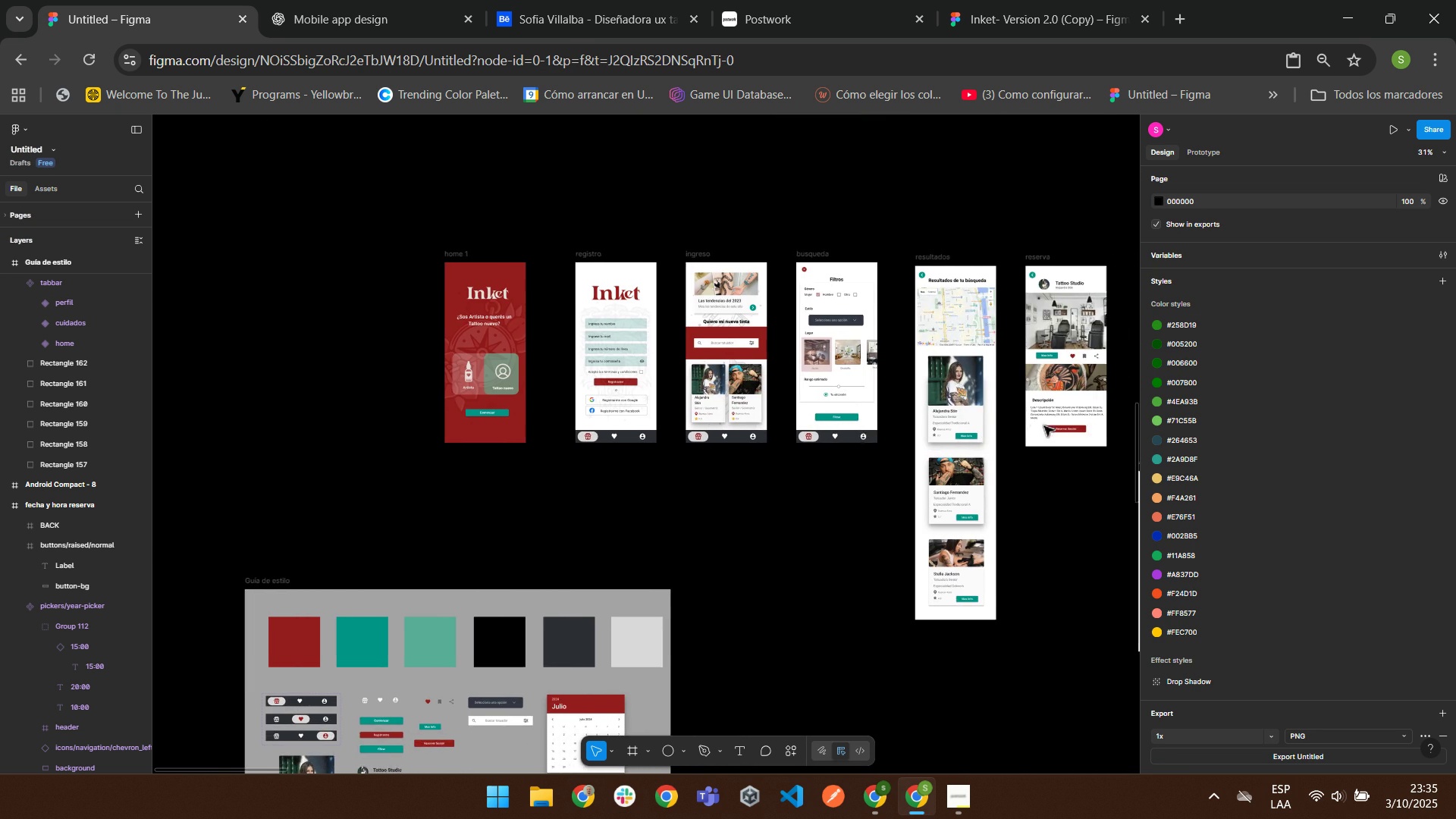 
scroll: coordinate [1043, 425], scroll_direction: down, amount: 3.0
 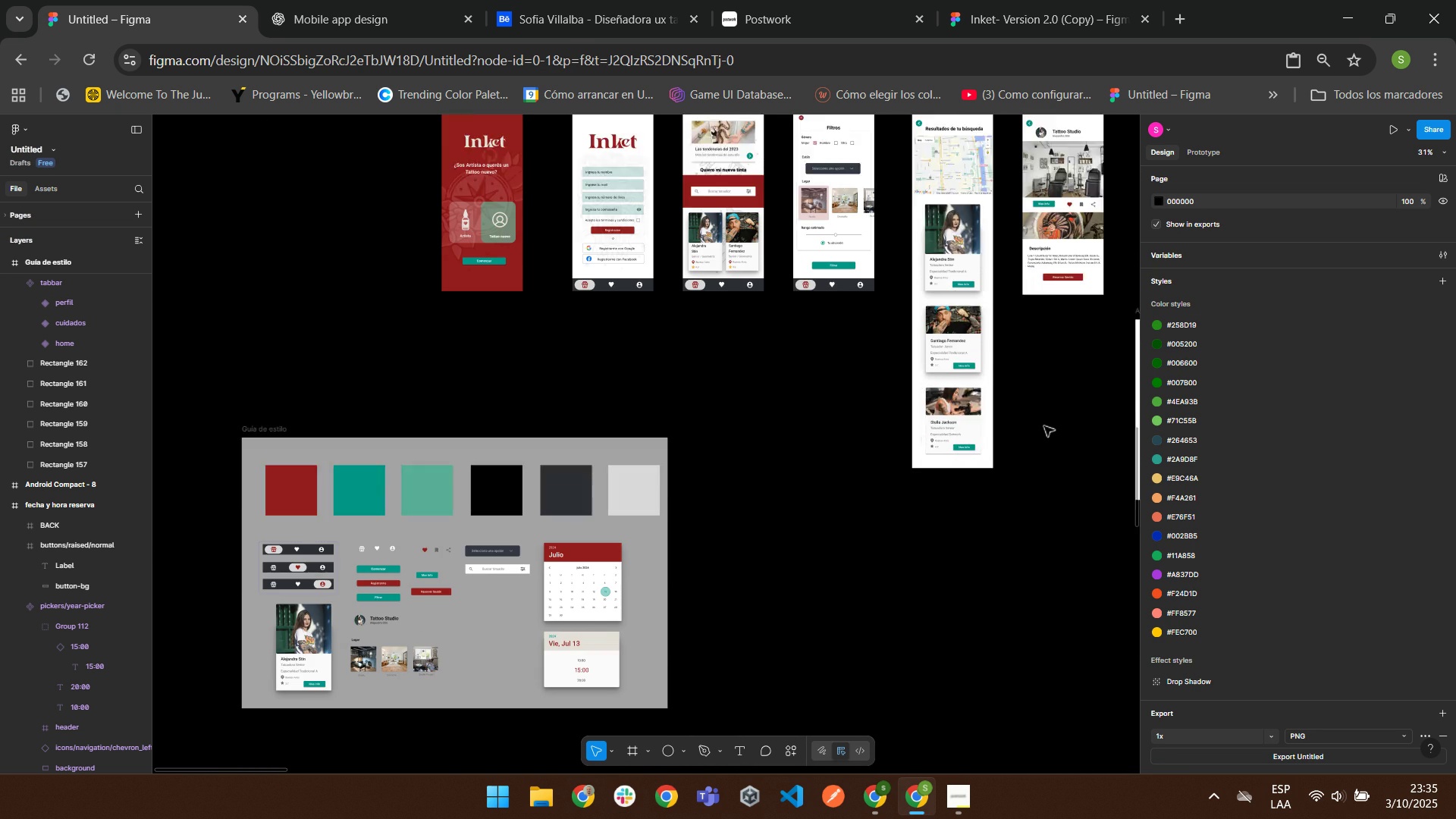 
scroll: coordinate [592, 318], scroll_direction: up, amount: 3.0
 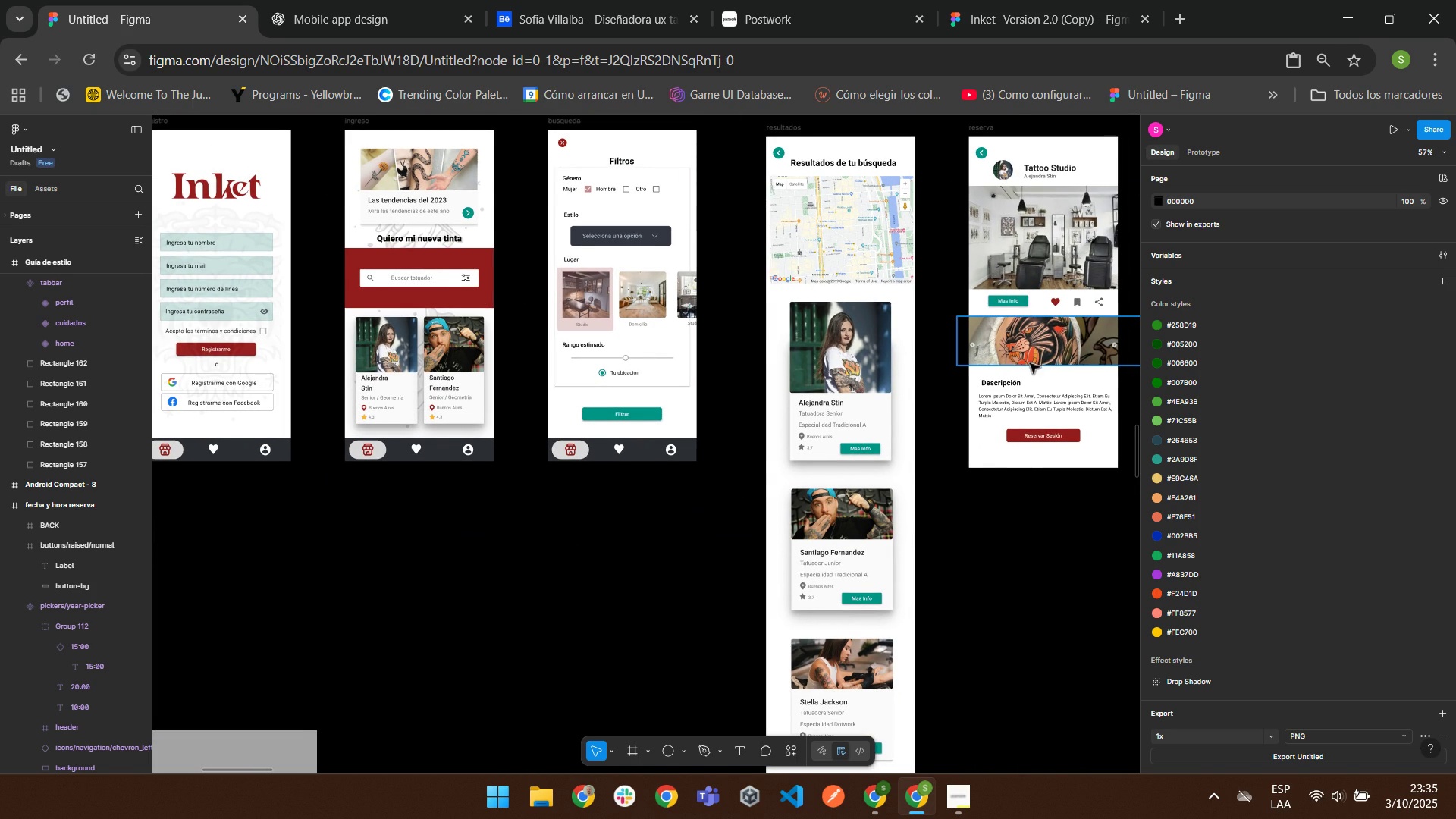 
wait(6.51)
 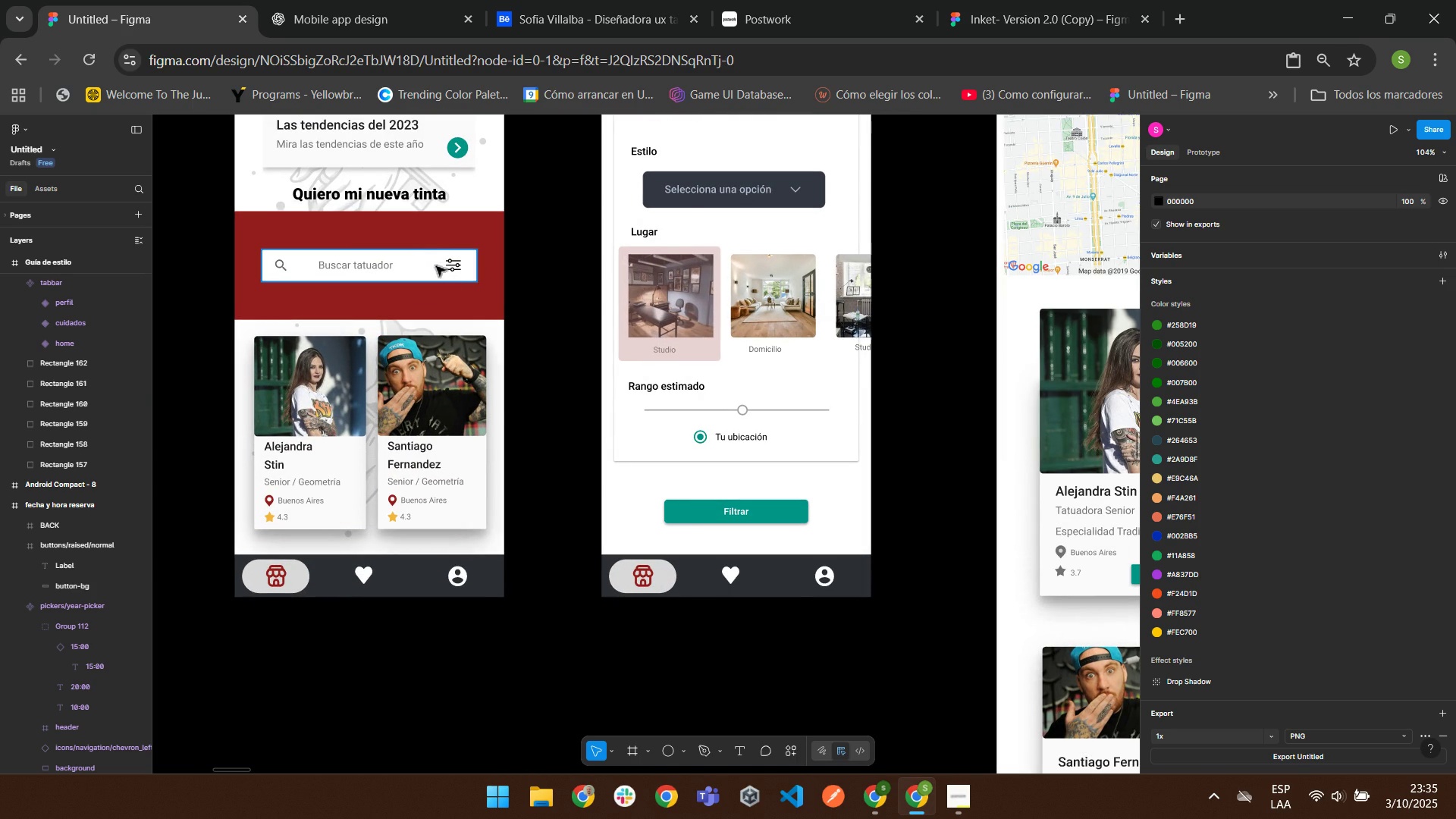 
scroll: coordinate [1039, 424], scroll_direction: up, amount: 1.0
 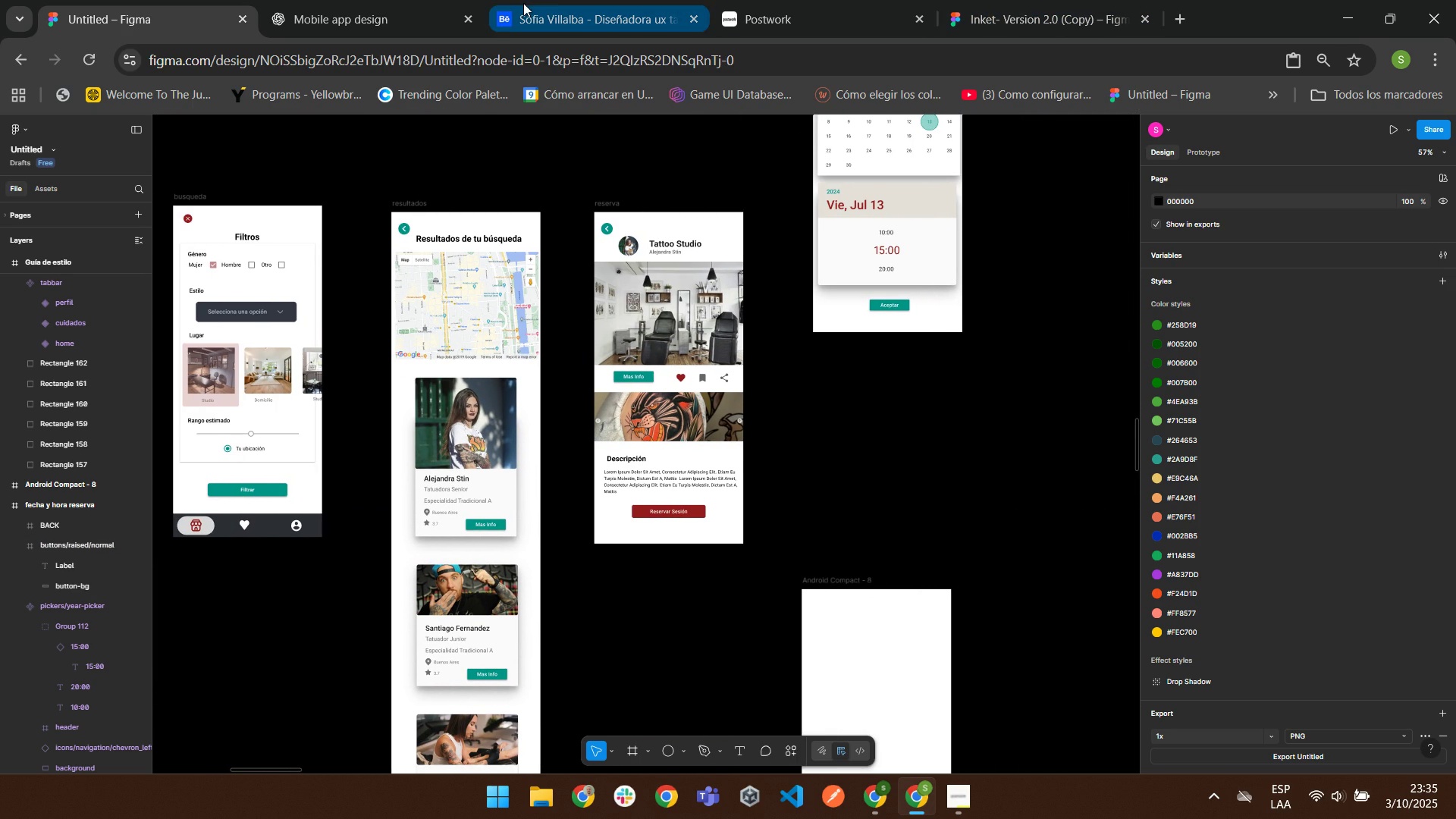 
left_click([1048, 0])
 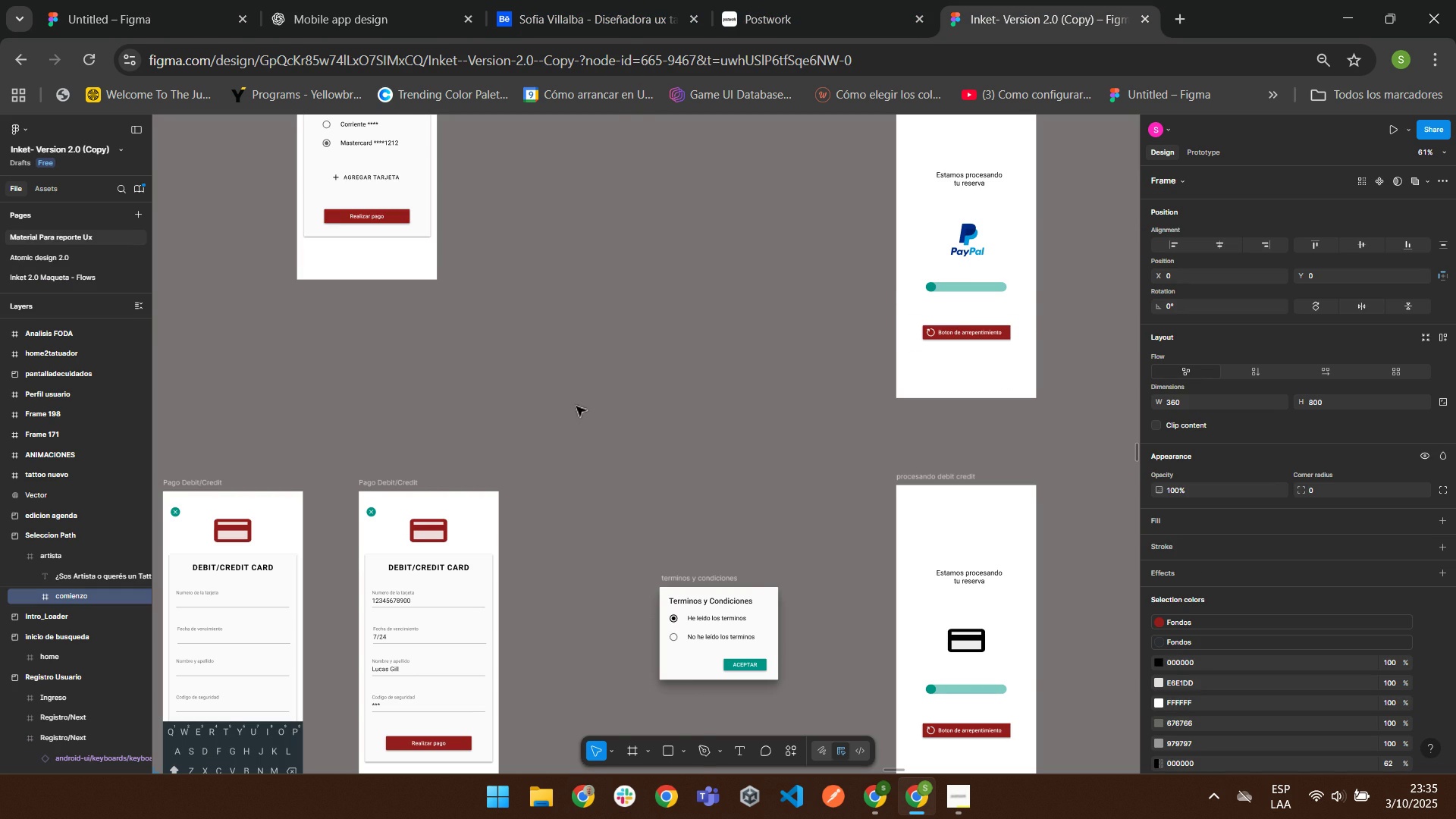 
mouse_move([579, 412])
 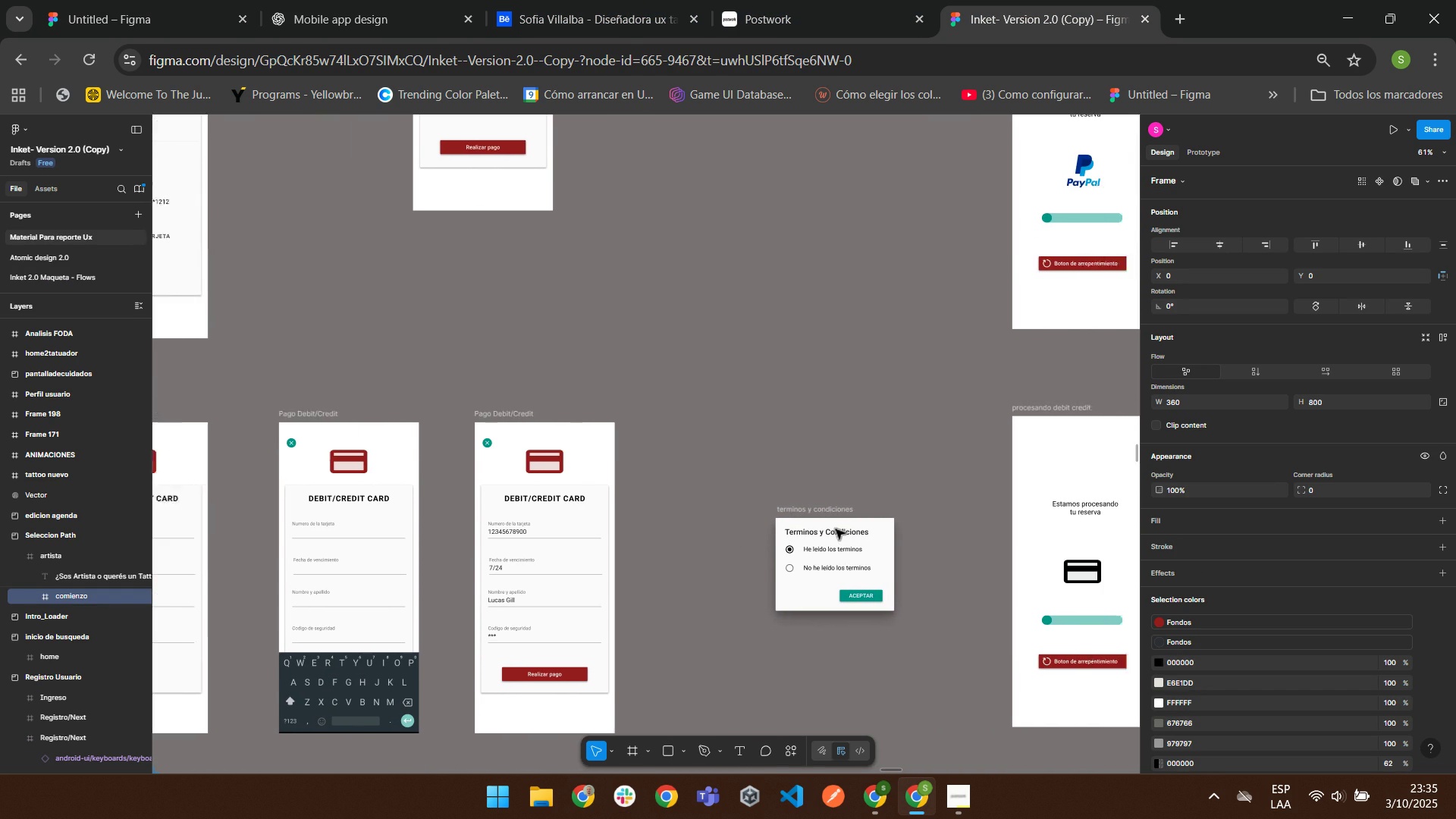 
wait(8.15)
 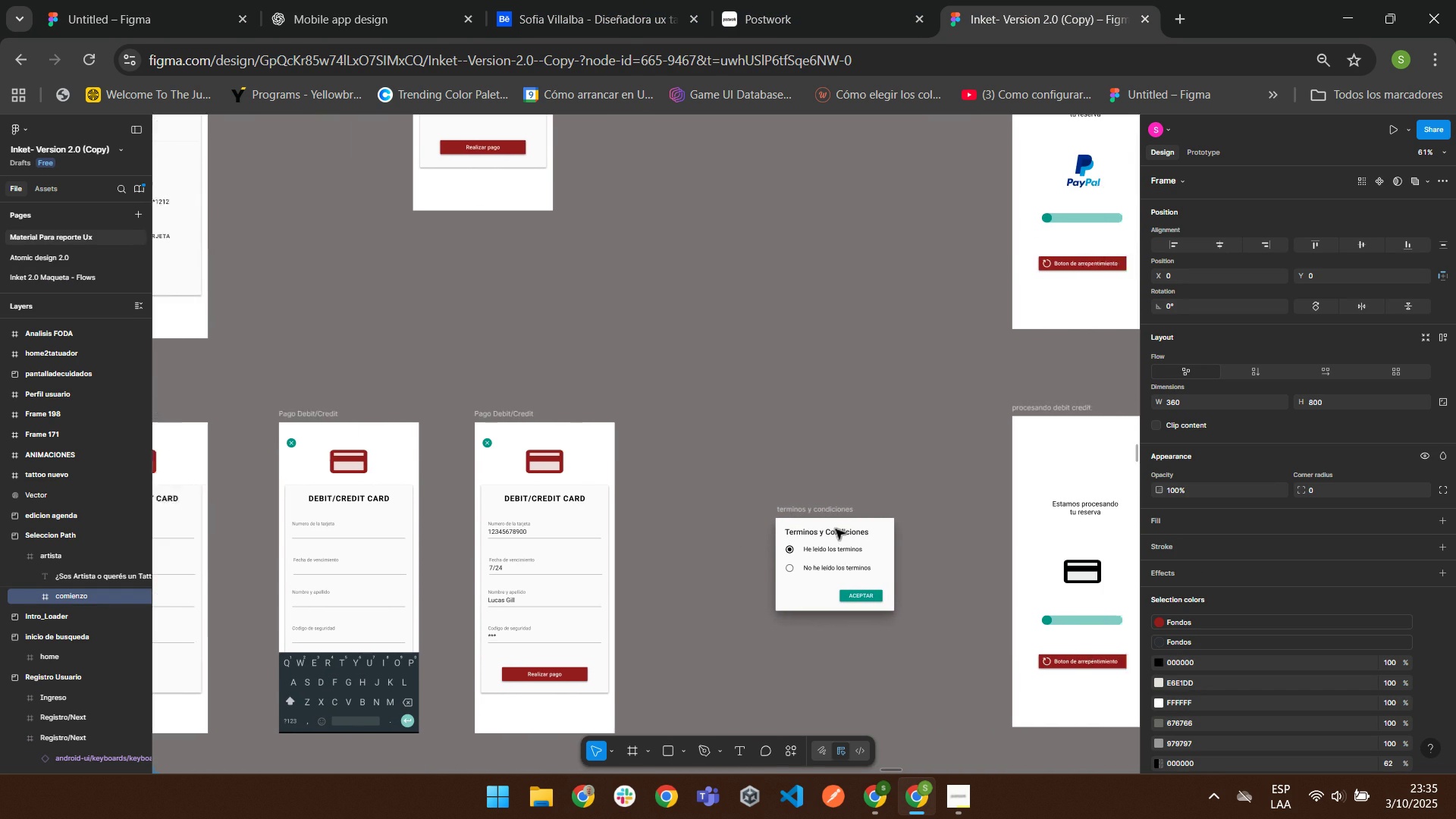 
scroll: coordinate [635, 500], scroll_direction: up, amount: 2.0
 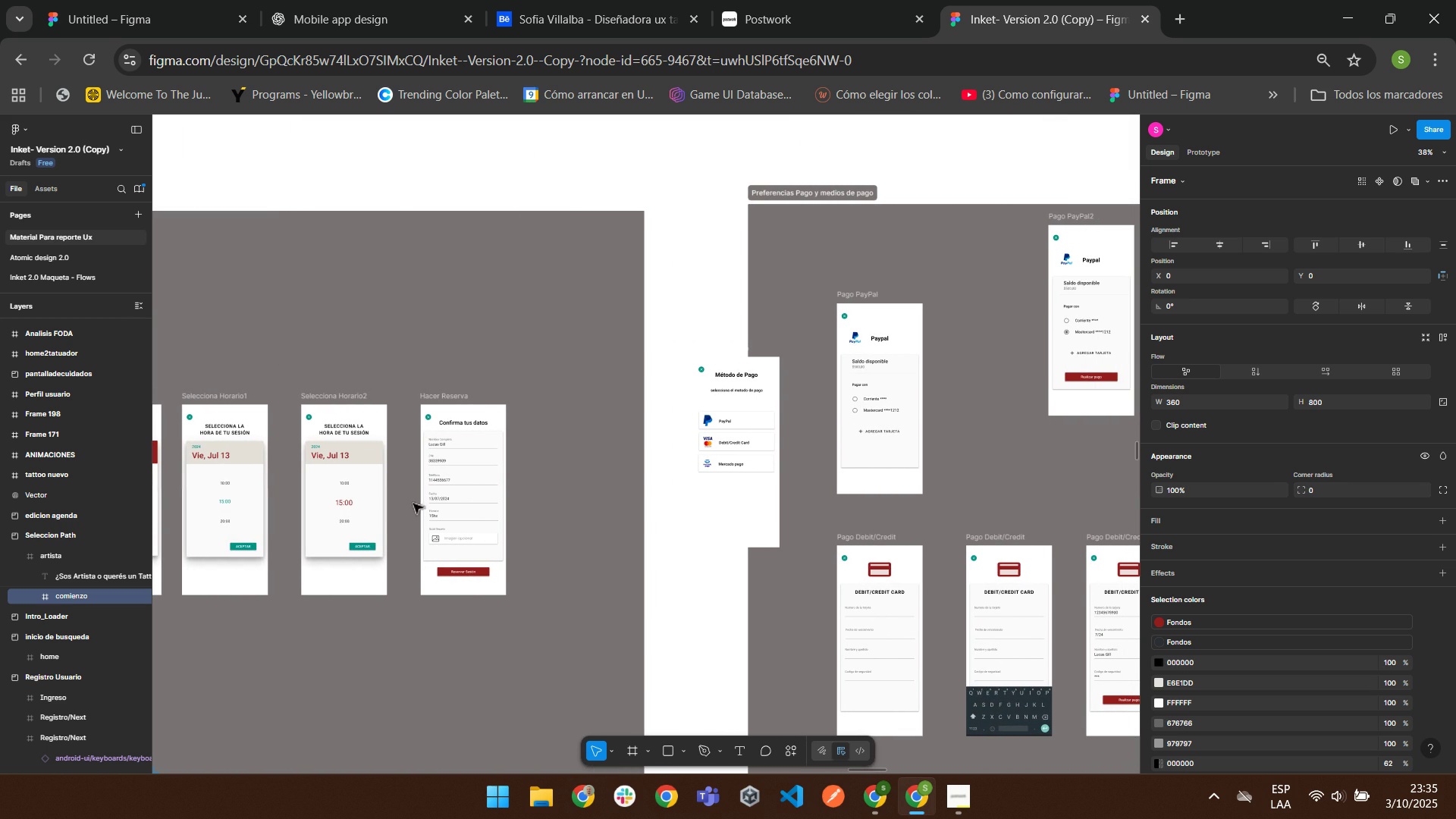 
wait(10.44)
 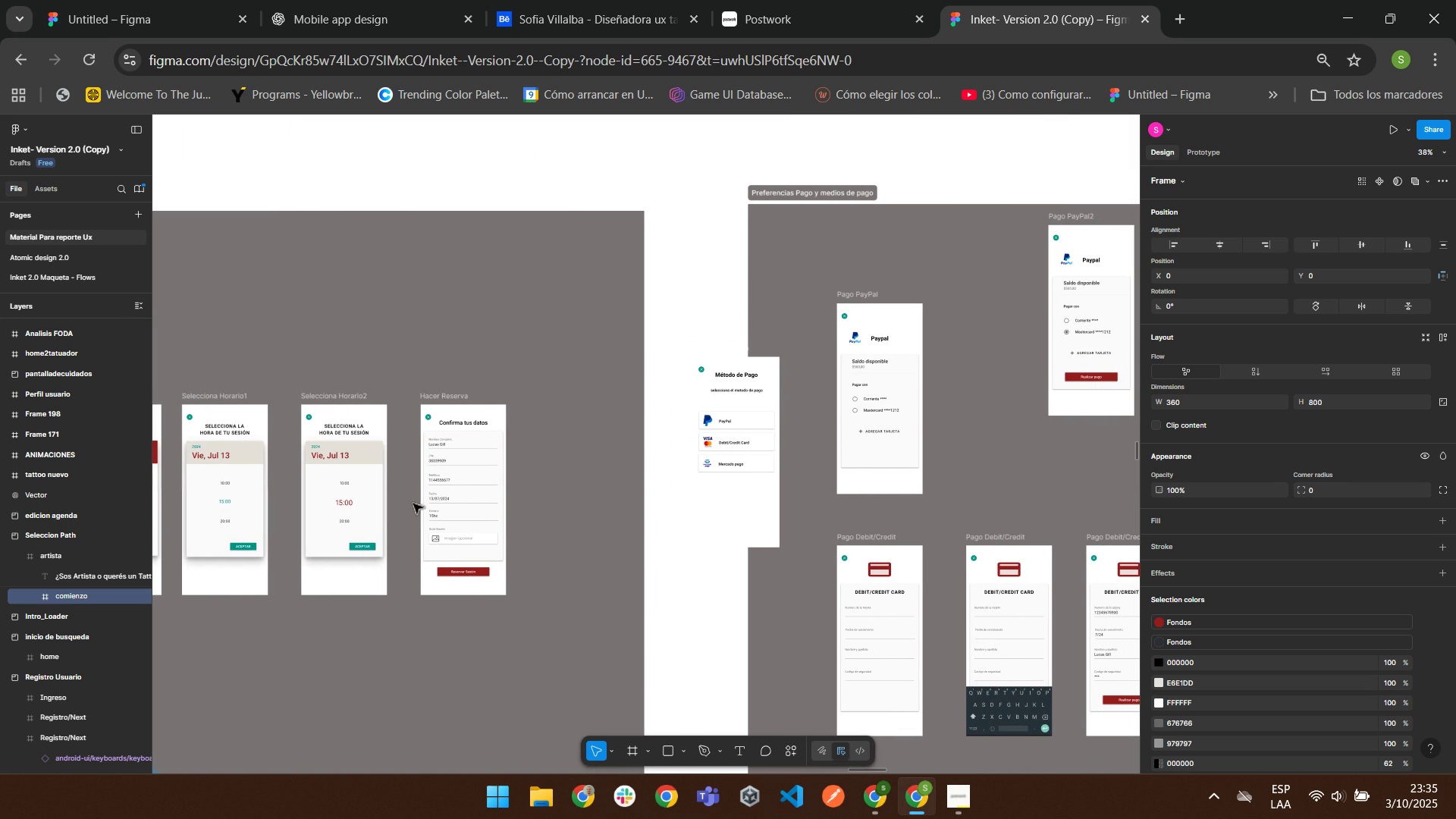 
scroll: coordinate [902, 557], scroll_direction: down, amount: 3.0
 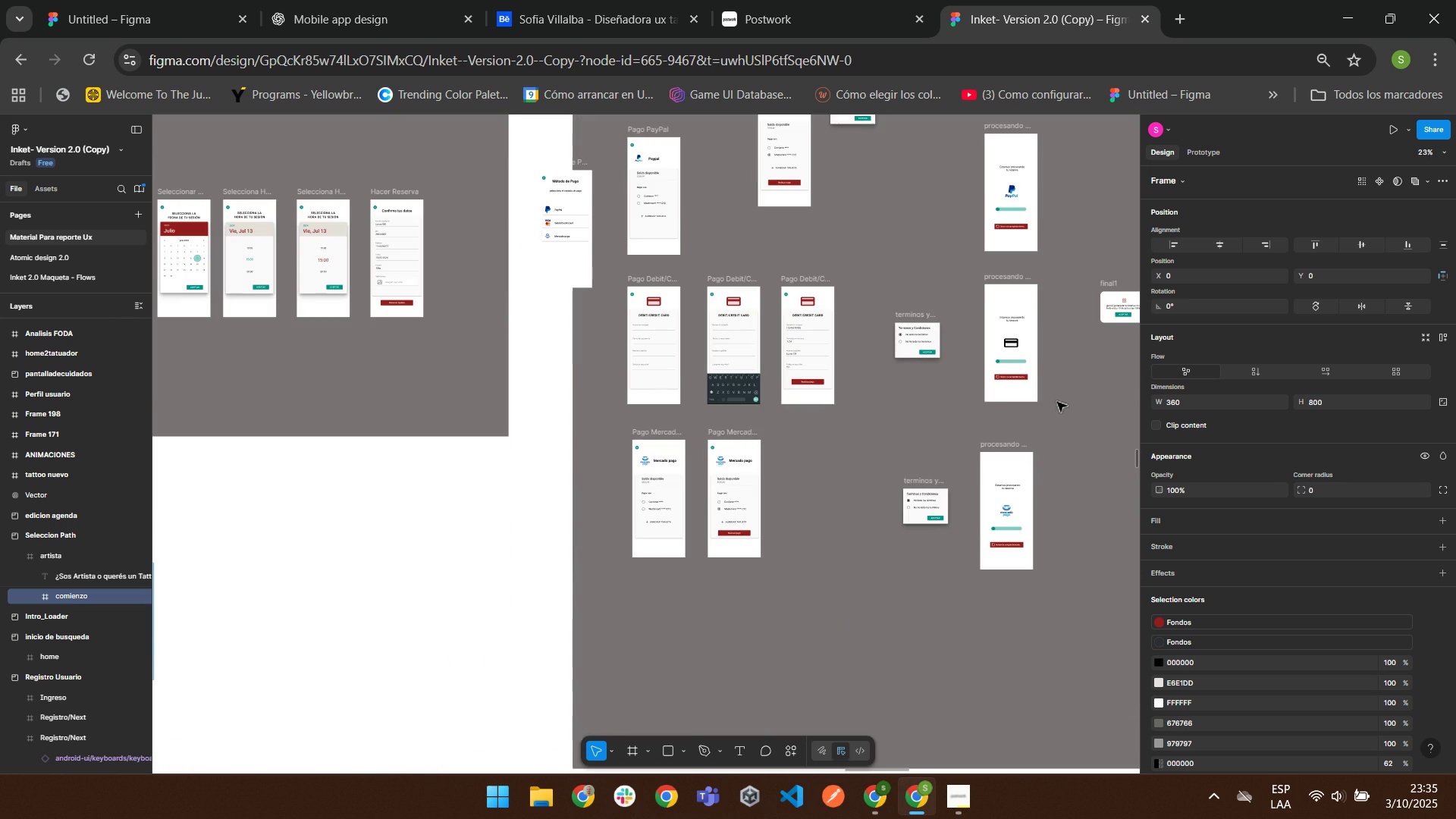 
scroll: coordinate [1058, 398], scroll_direction: up, amount: 2.0
 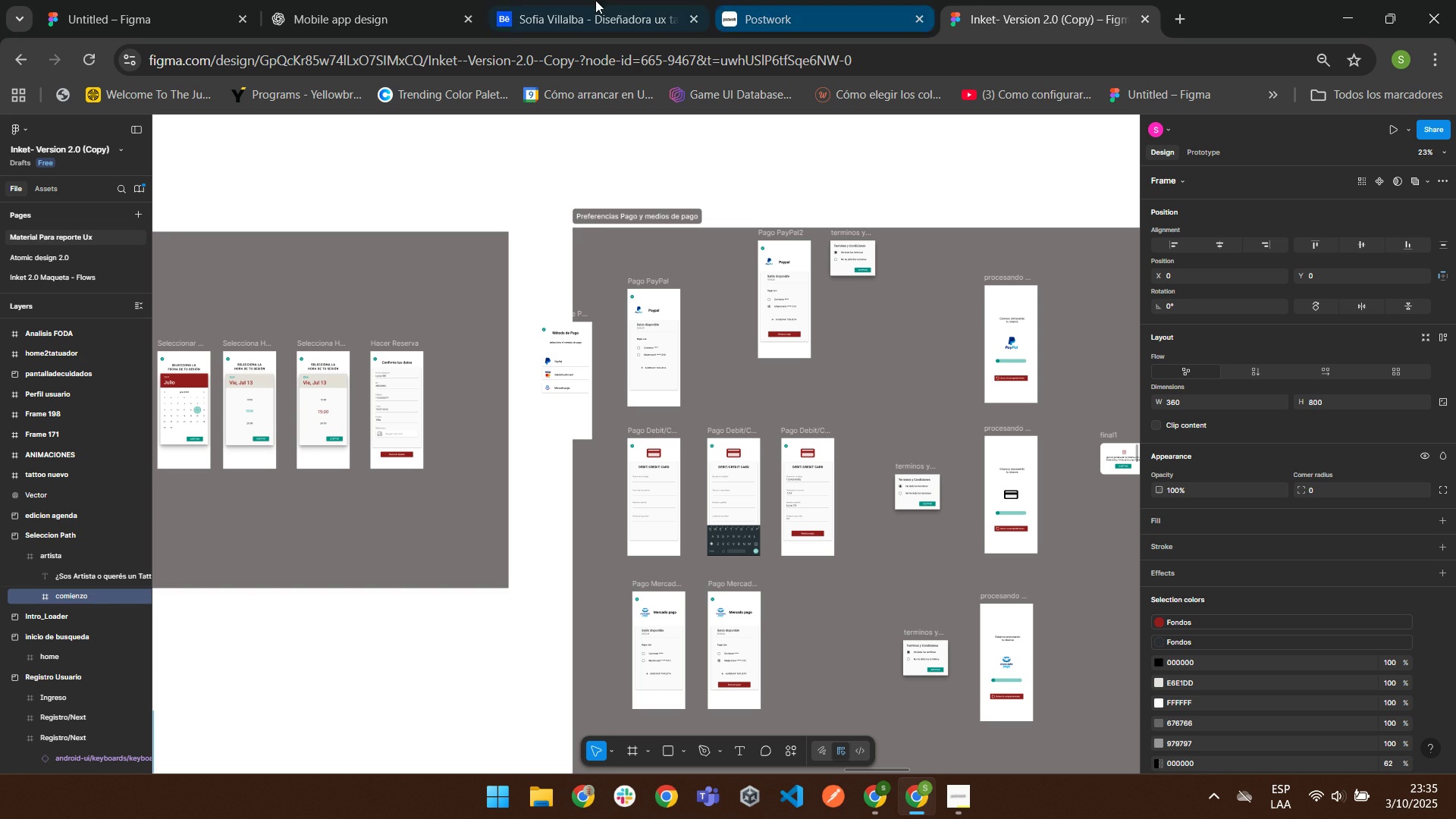 
left_click([324, 11])
 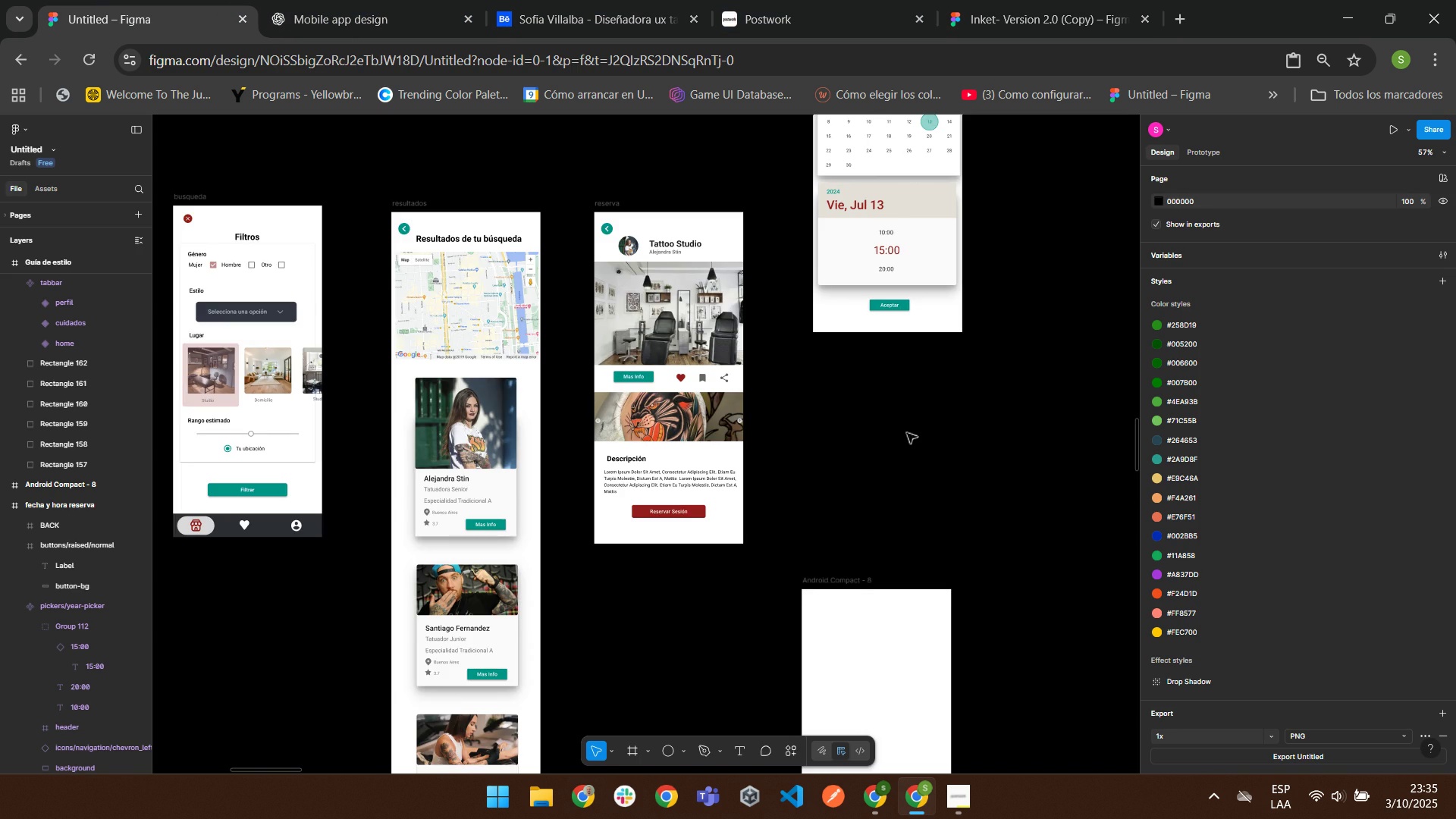 
scroll: coordinate [916, 440], scroll_direction: up, amount: 2.0
 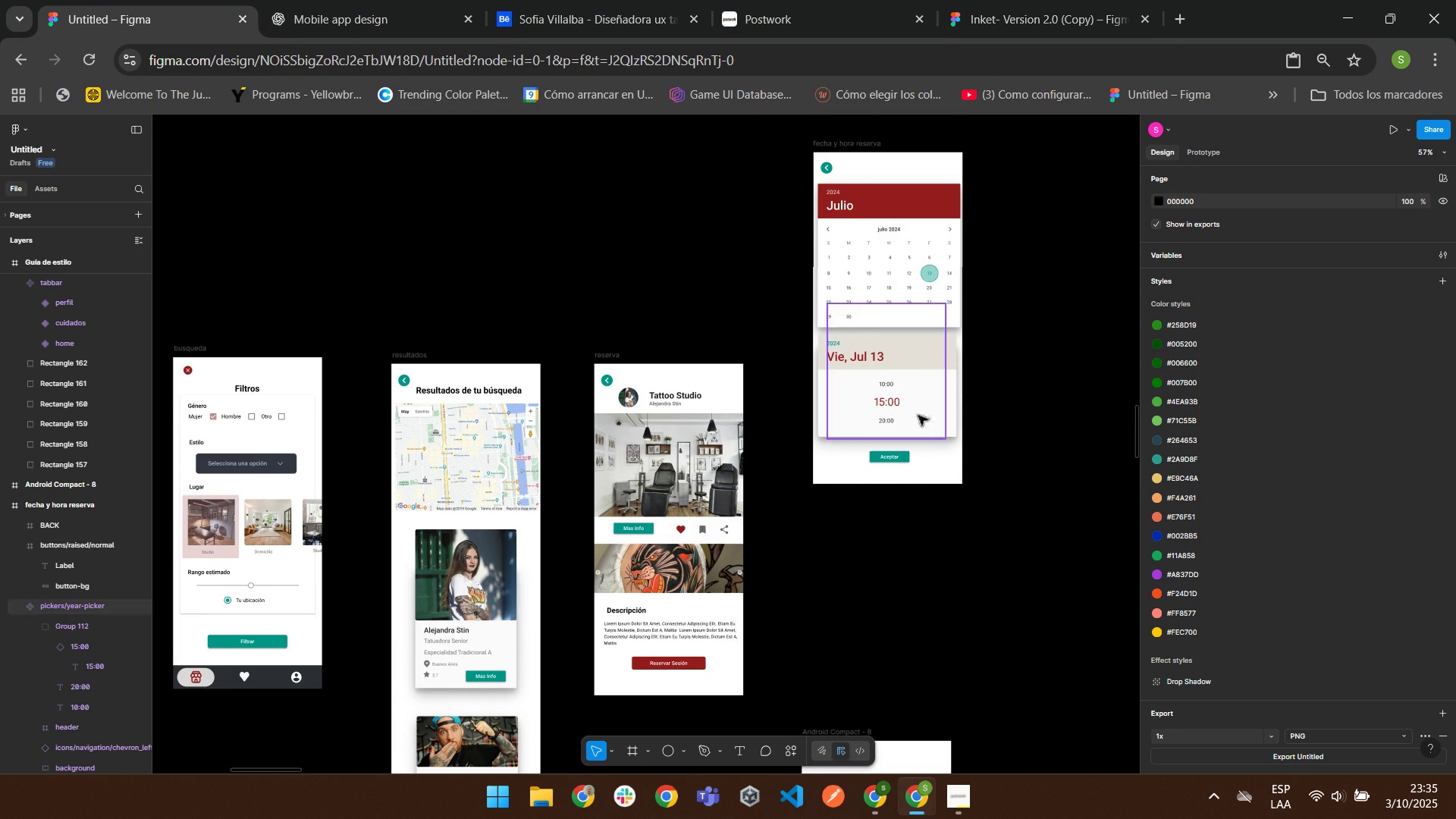 
left_click([1028, 1])
 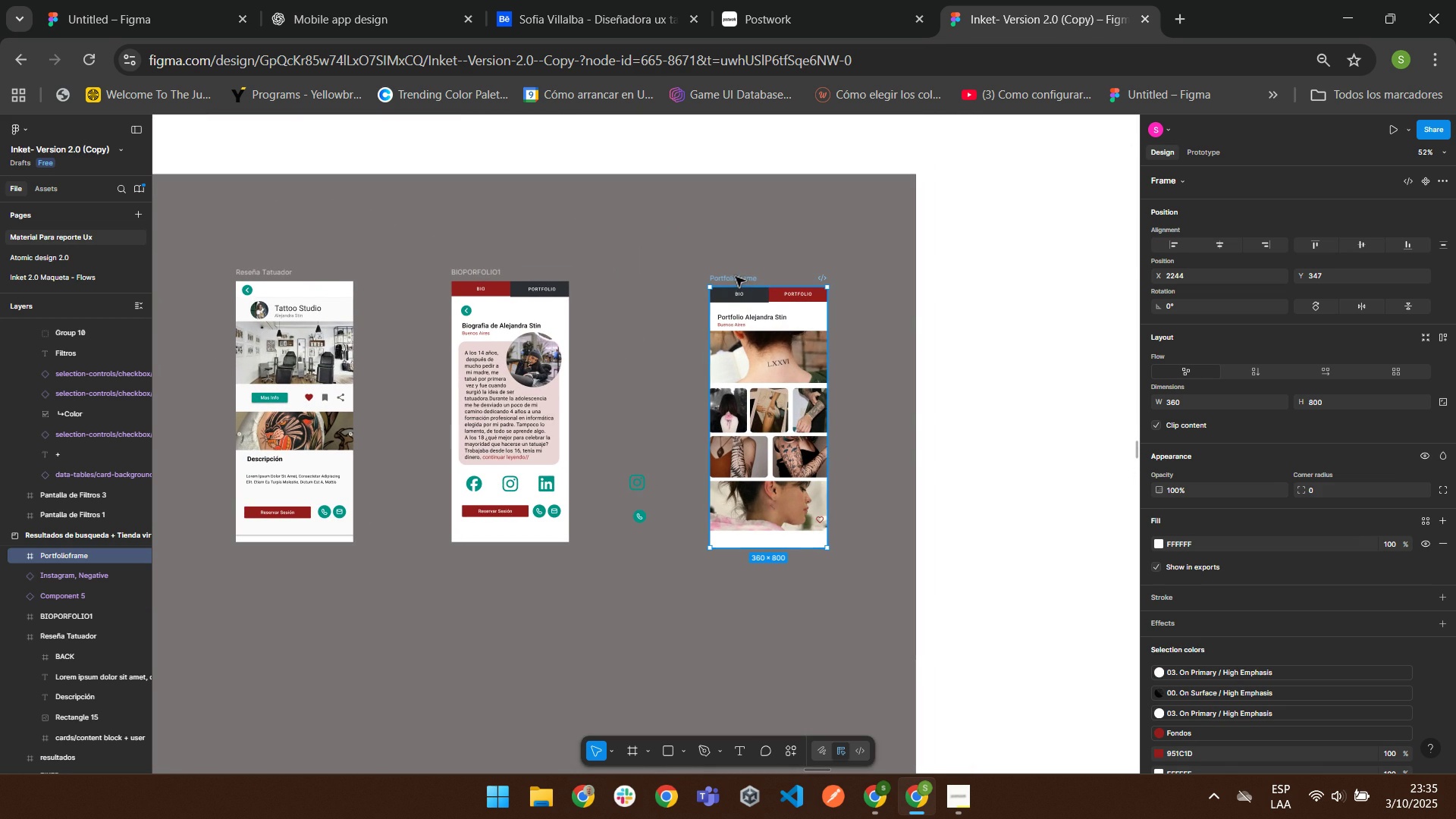 
wait(13.19)
 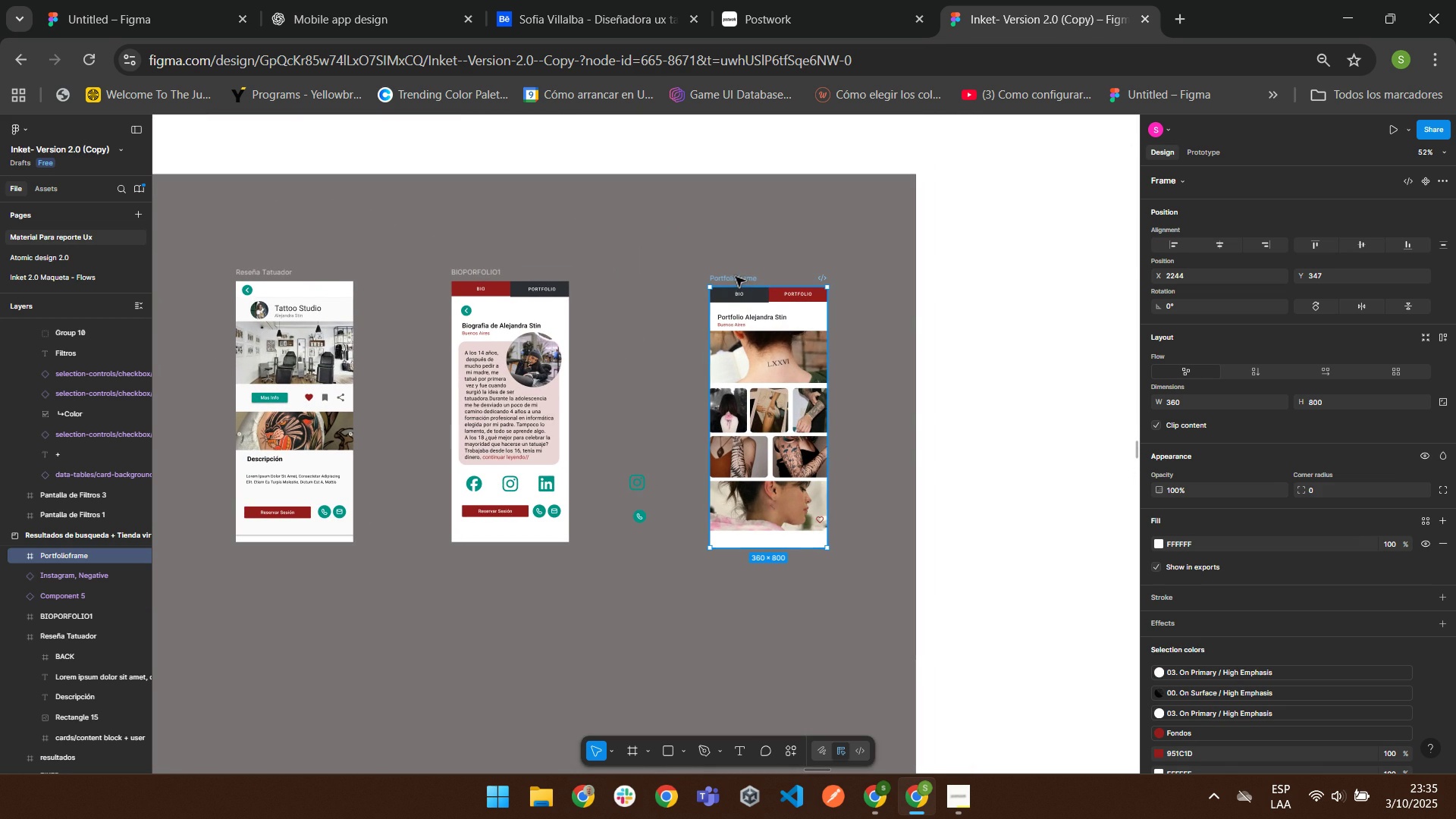 
right_click([747, 278])
 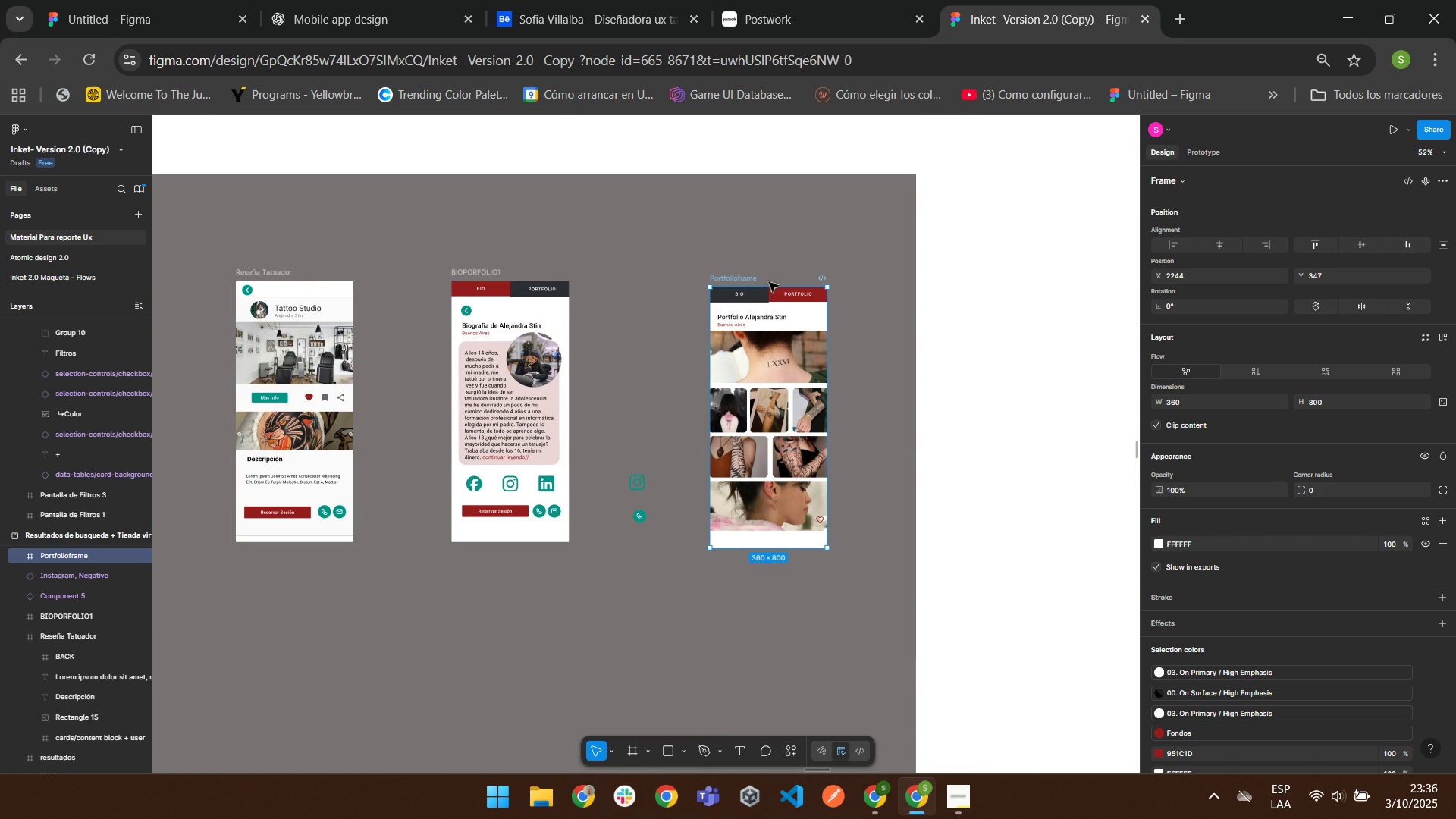 
left_click([768, 281])
 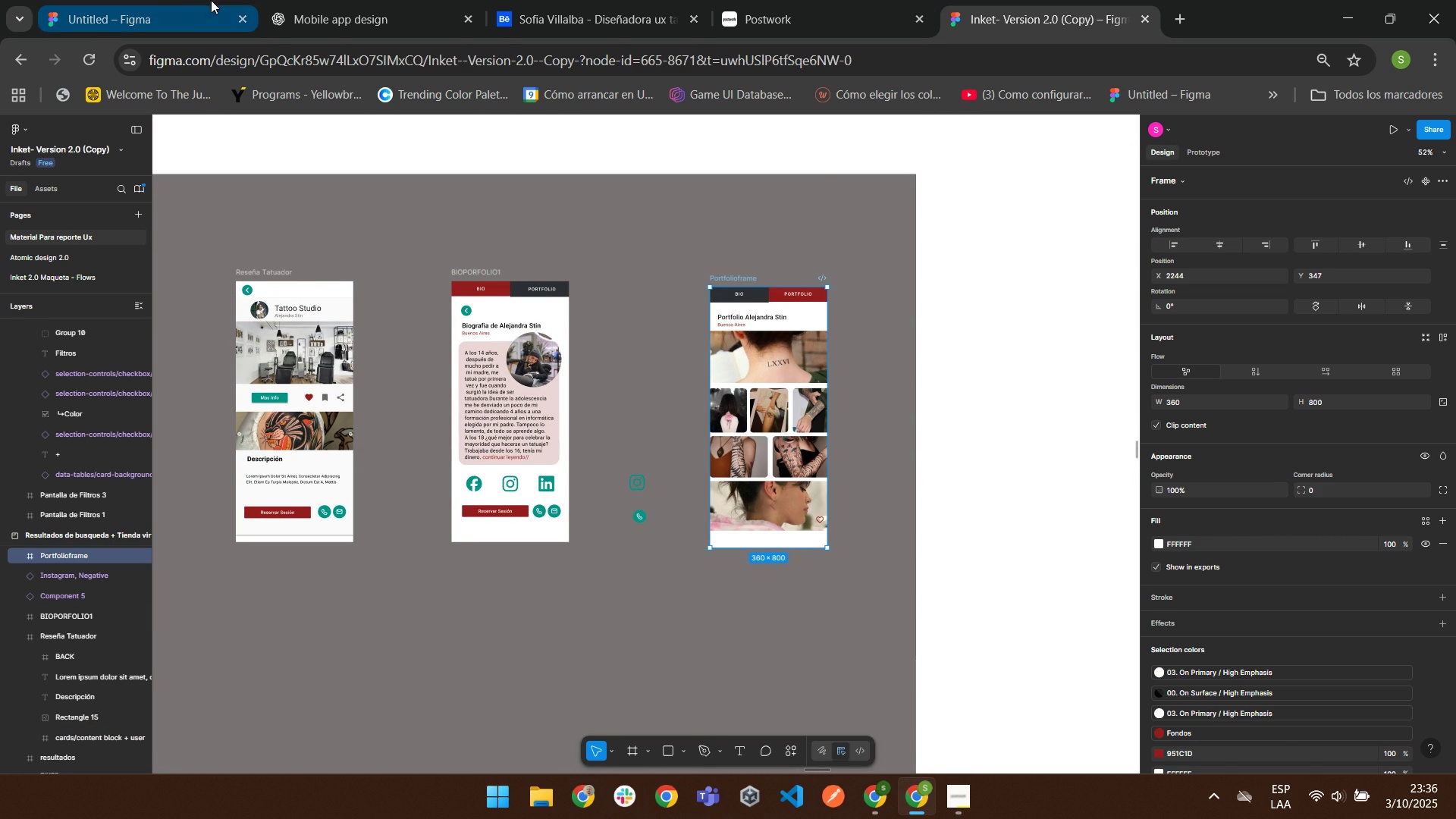 
left_click([146, 0])
 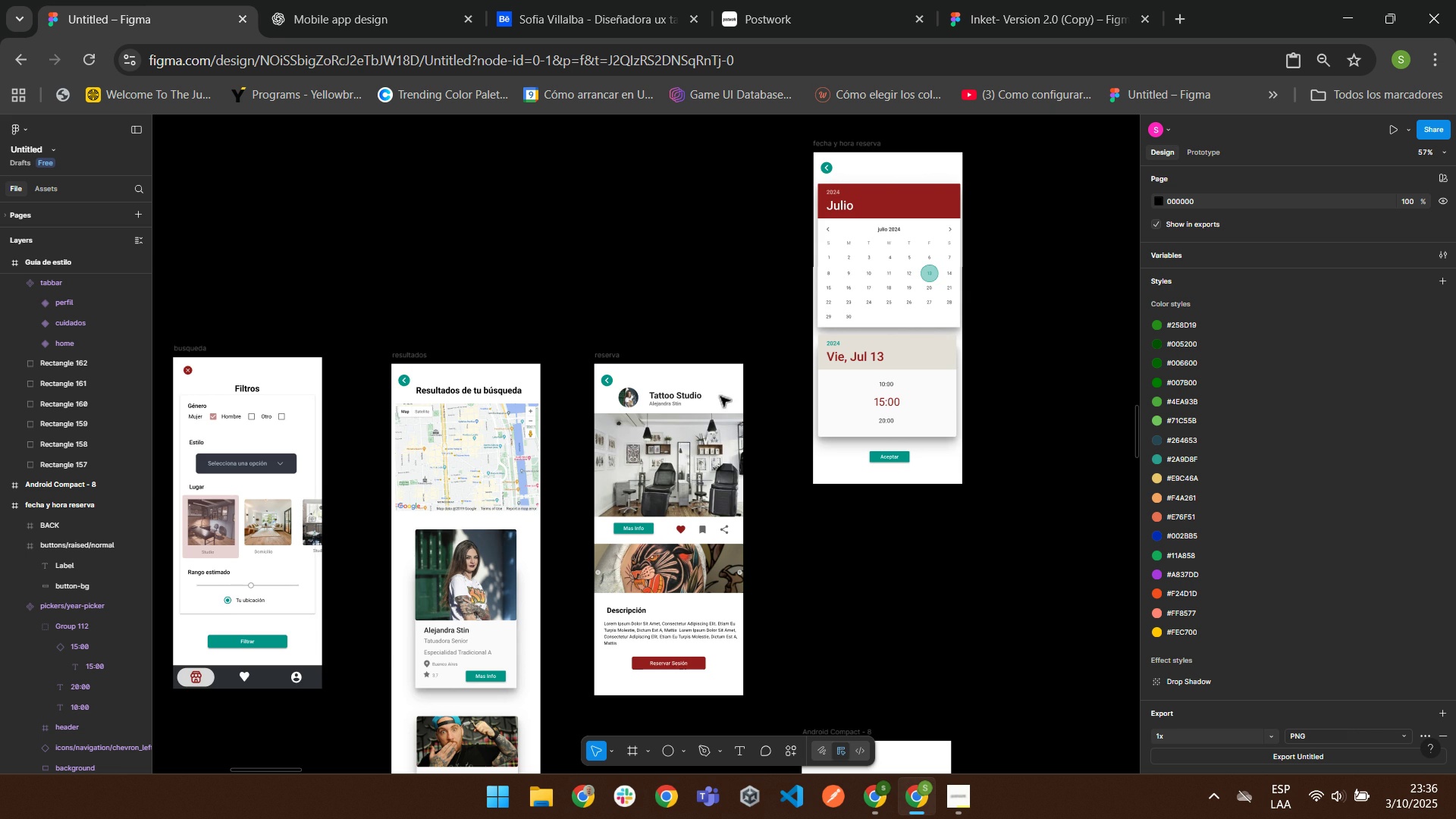 
scroll: coordinate [720, 396], scroll_direction: down, amount: 4.0
 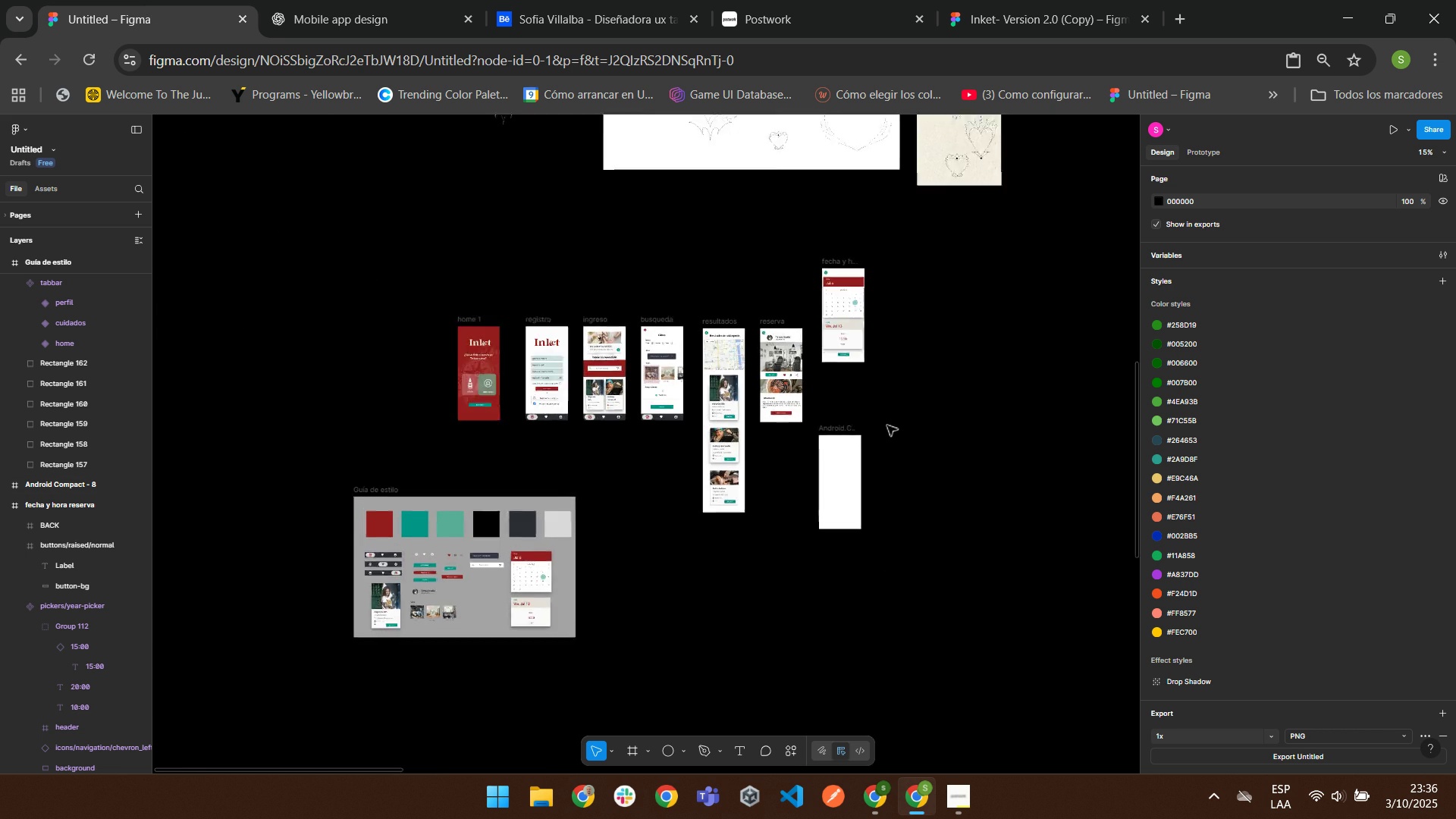 
right_click([873, 403])
 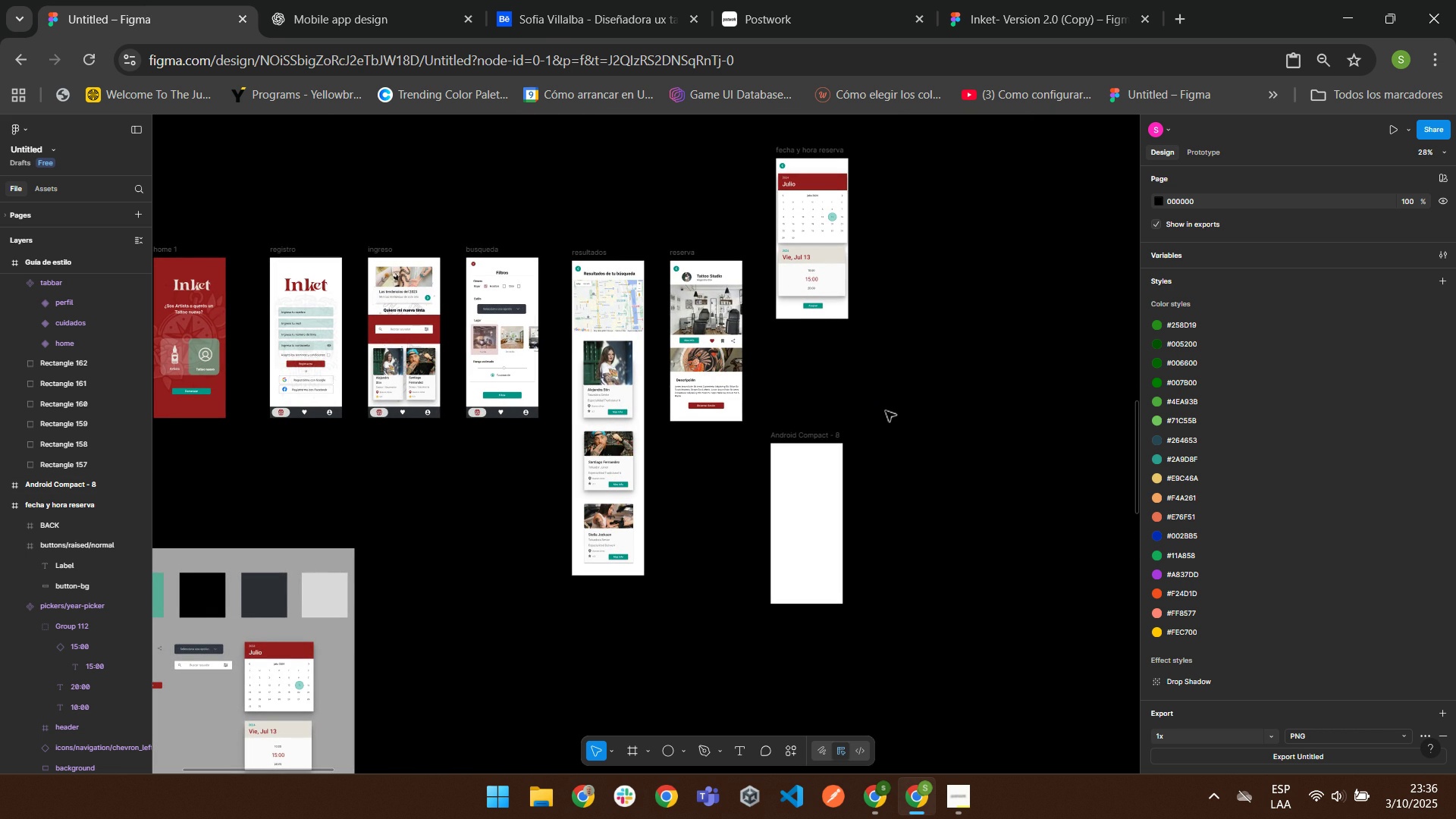 
left_click([885, 410])
 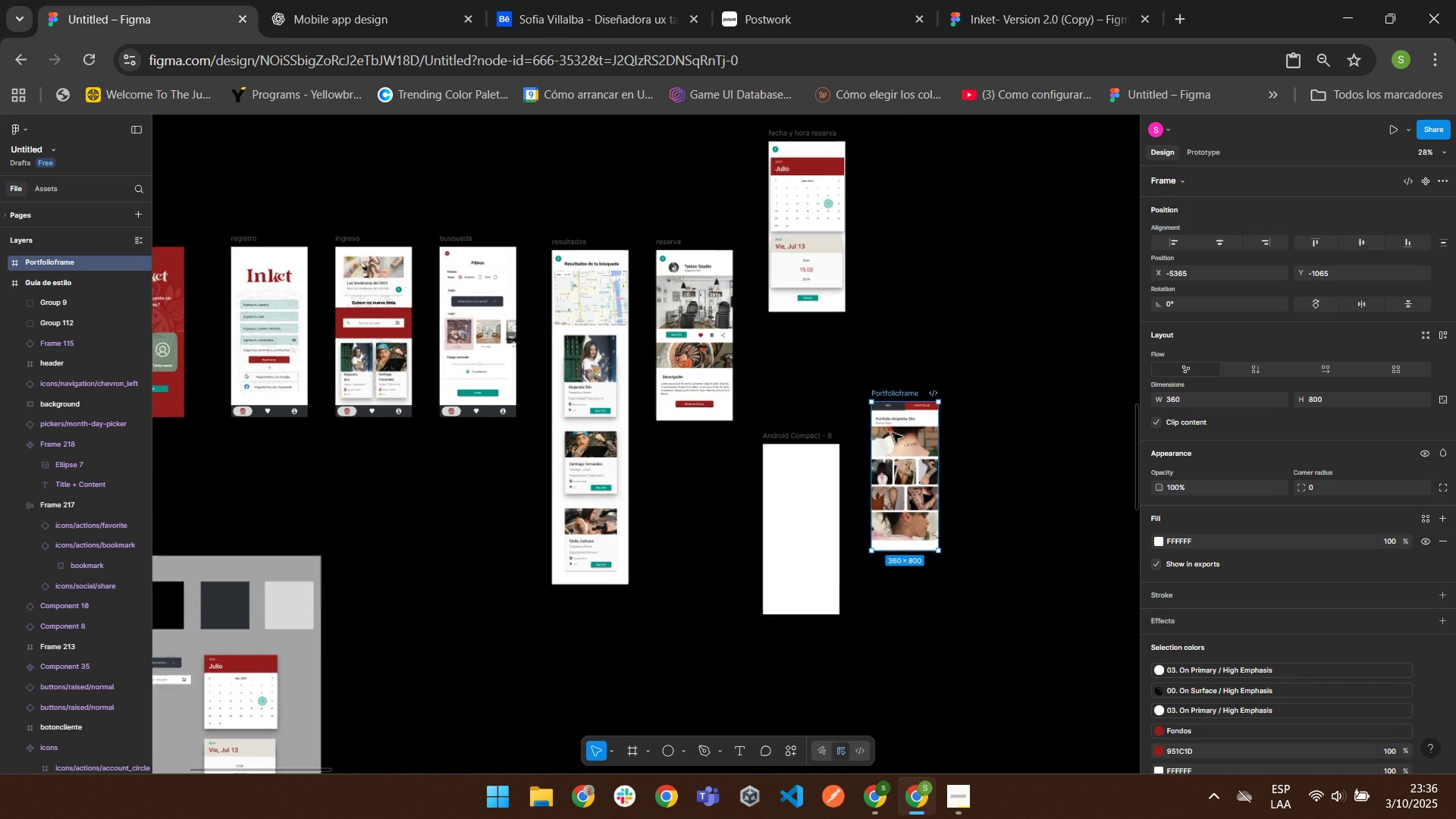 
left_click([921, 389])